 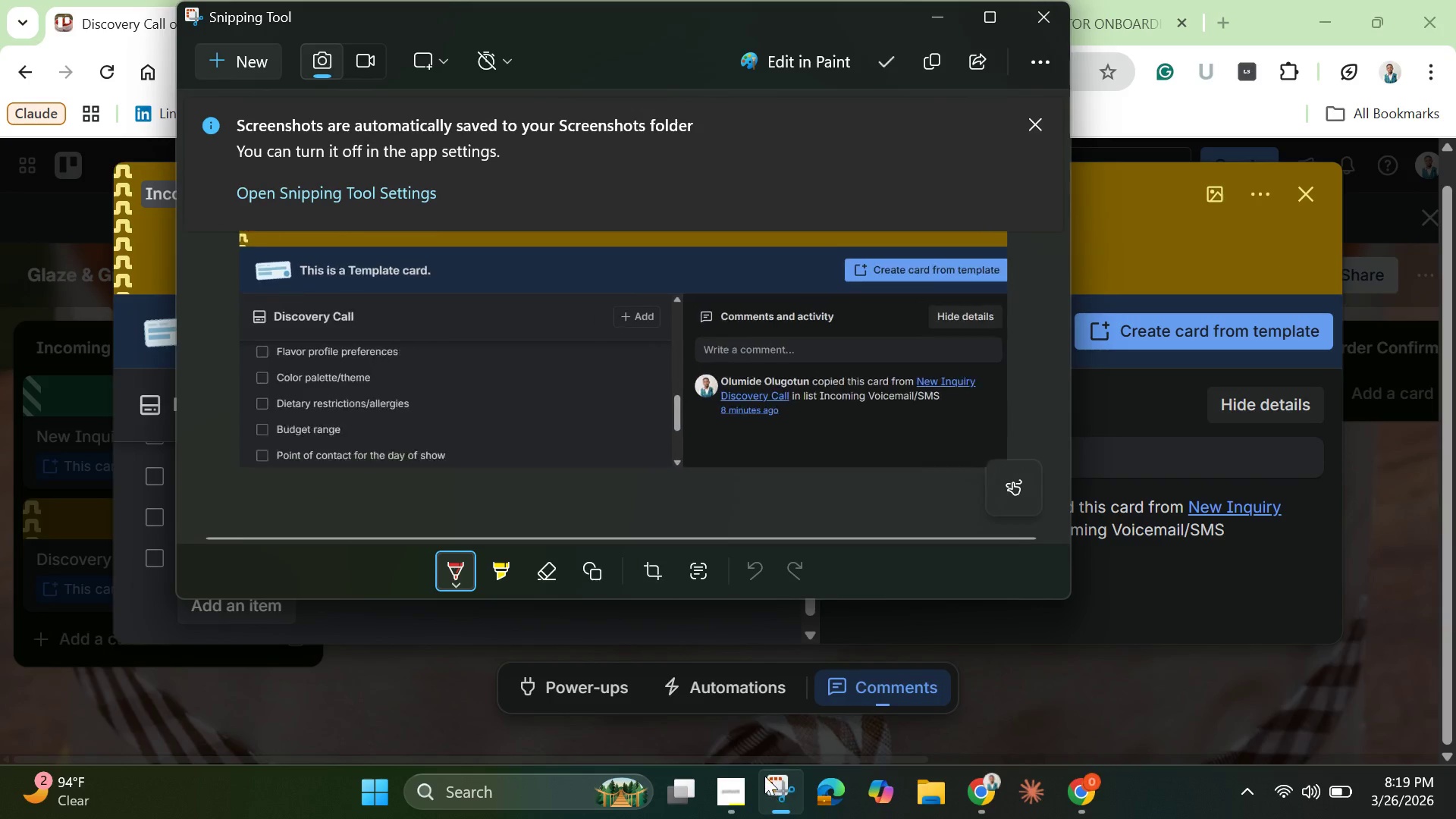 
left_click([224, 53])
 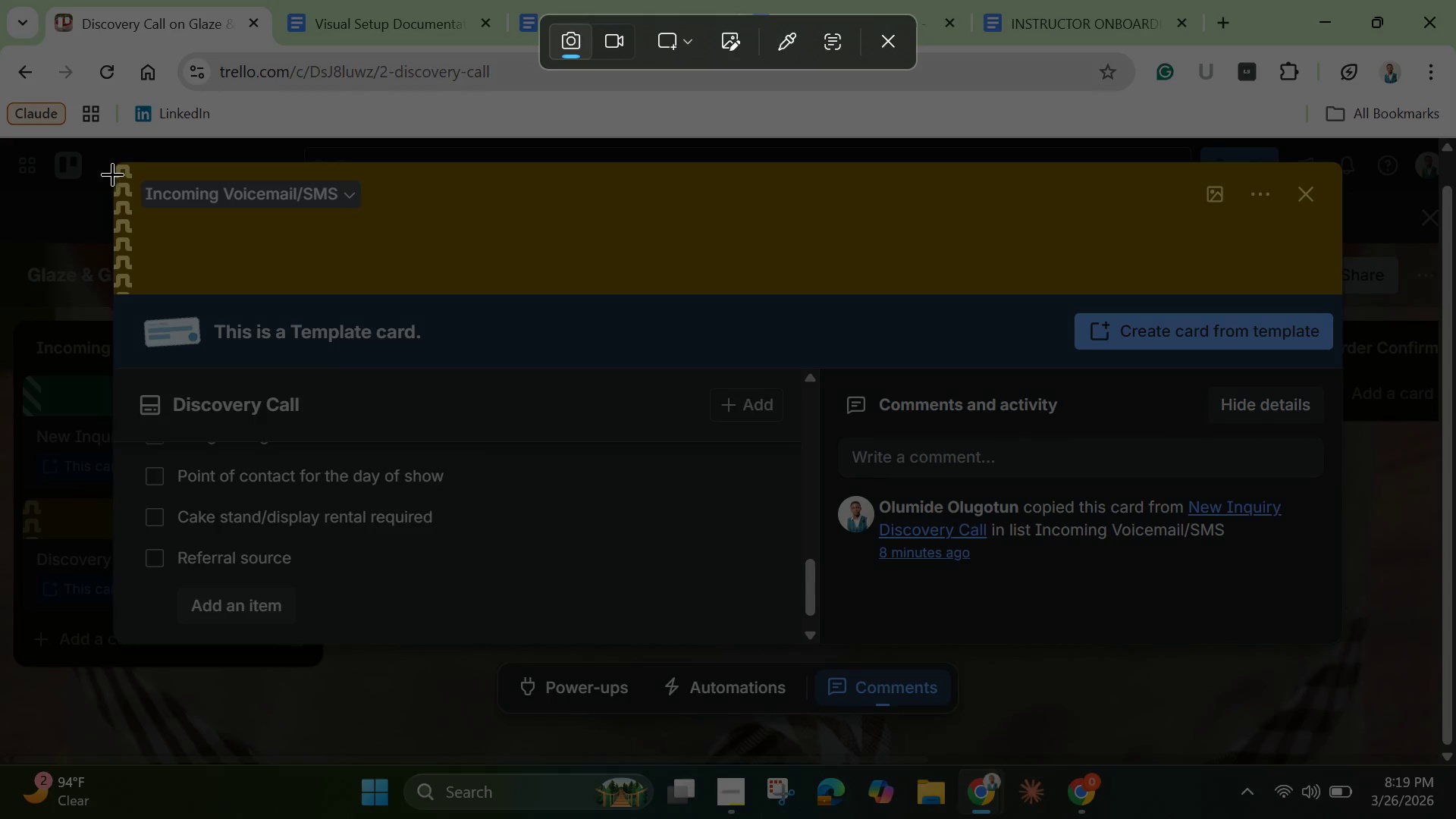 
left_click_drag(start_coordinate=[117, 172], to_coordinate=[1326, 641])
 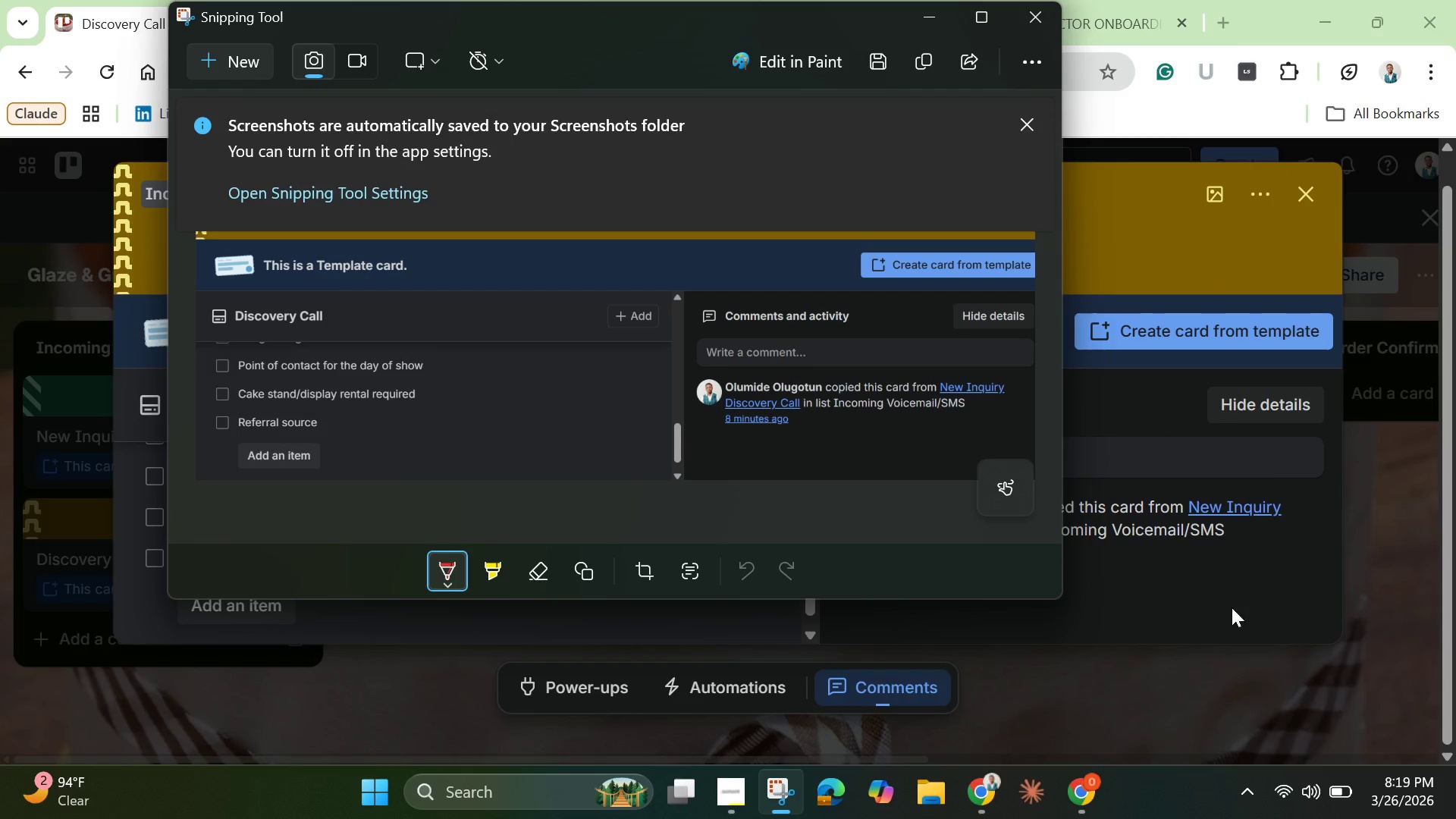 
wait(5.41)
 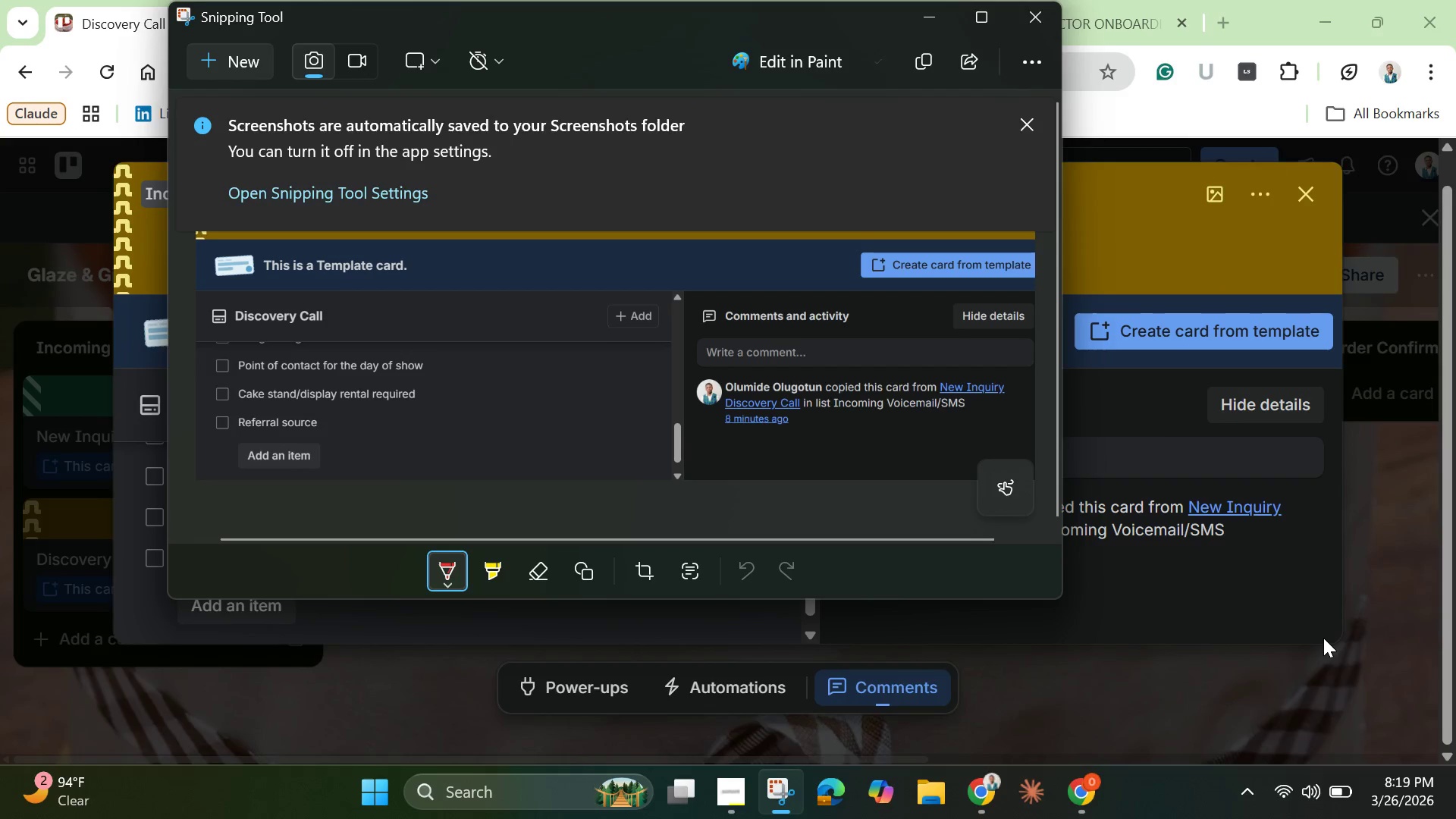 
left_click([918, 20])
 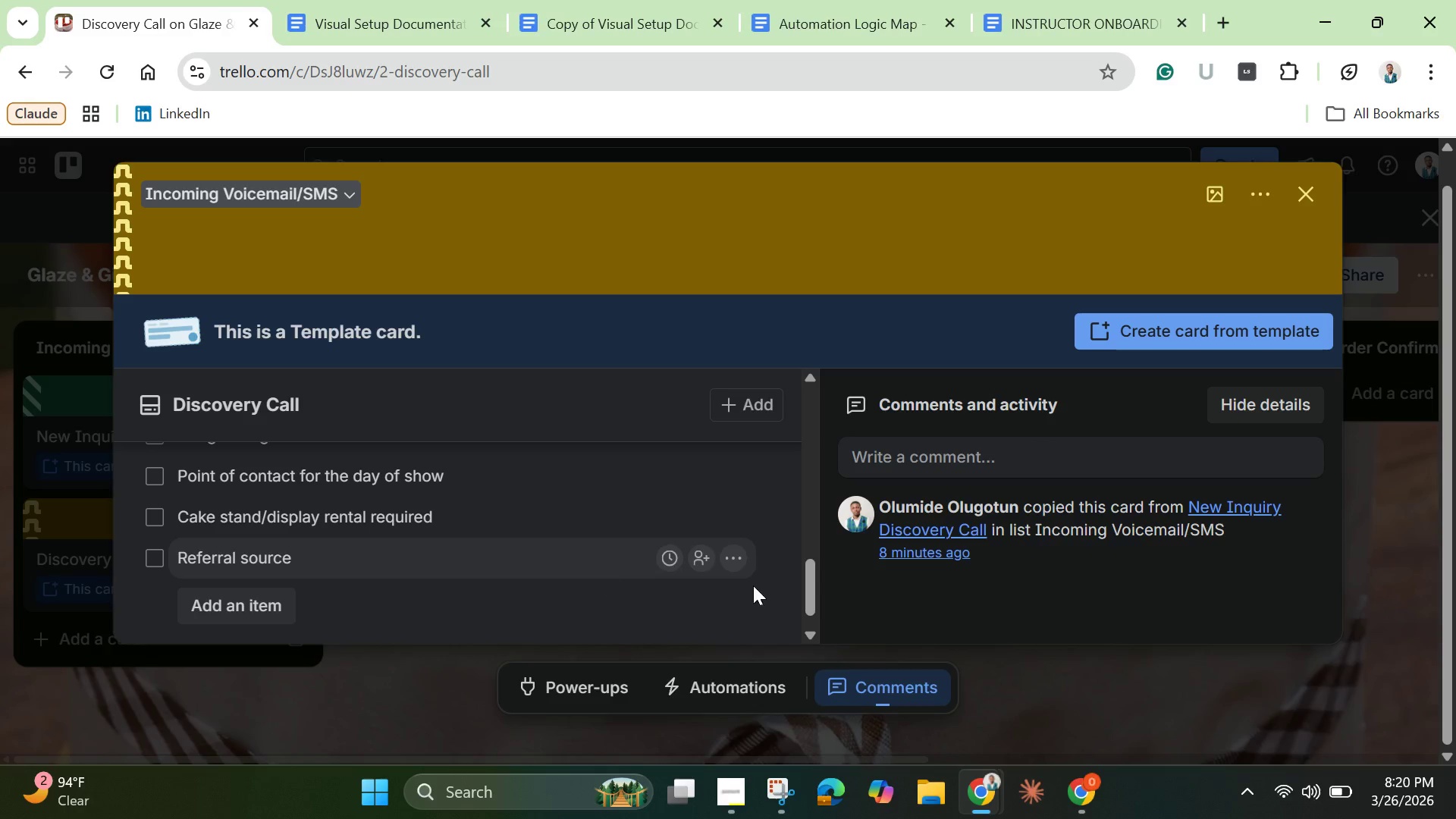 
scroll: coordinate [755, 582], scroll_direction: down, amount: 2.0
 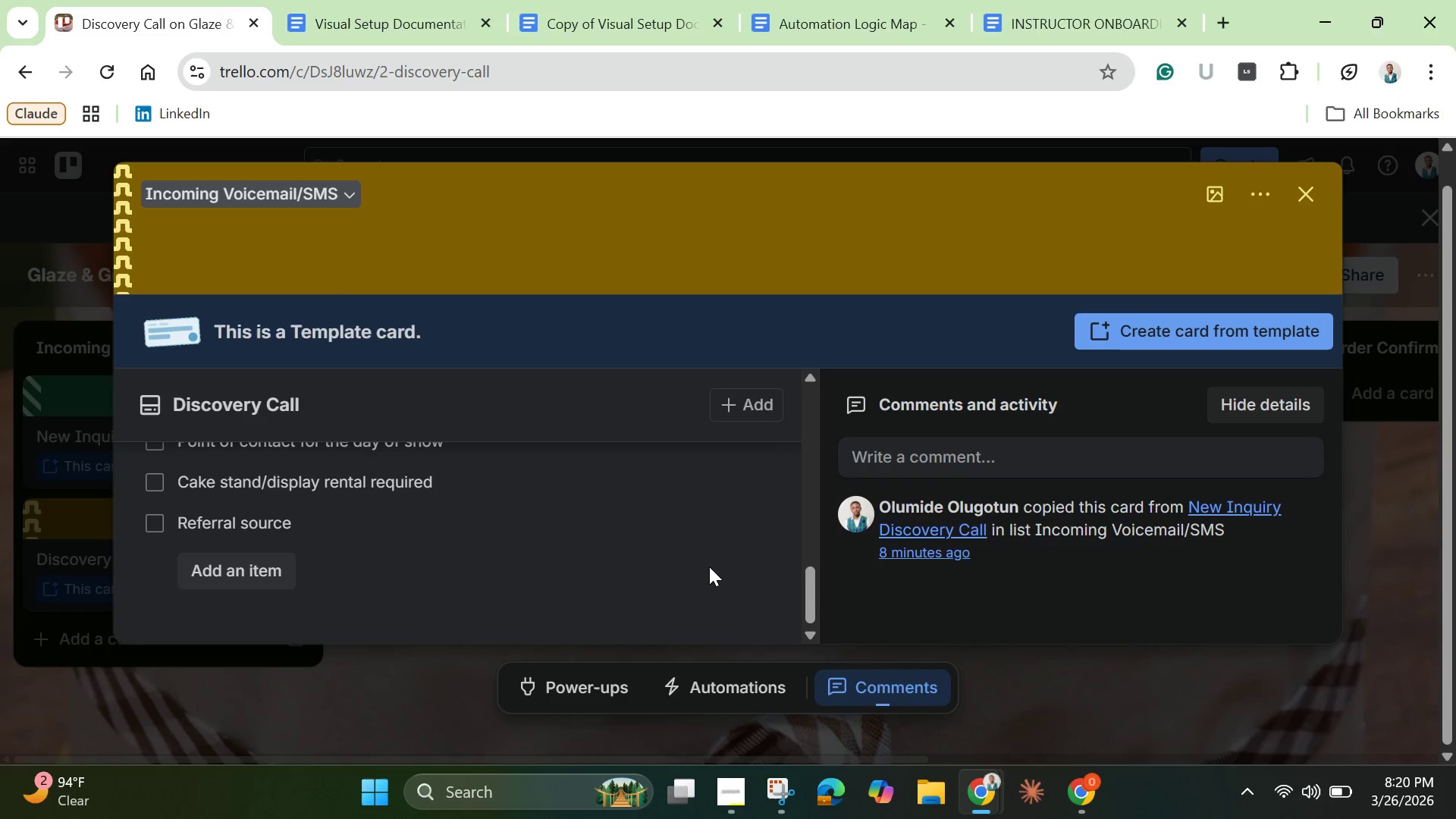 
wait(6.24)
 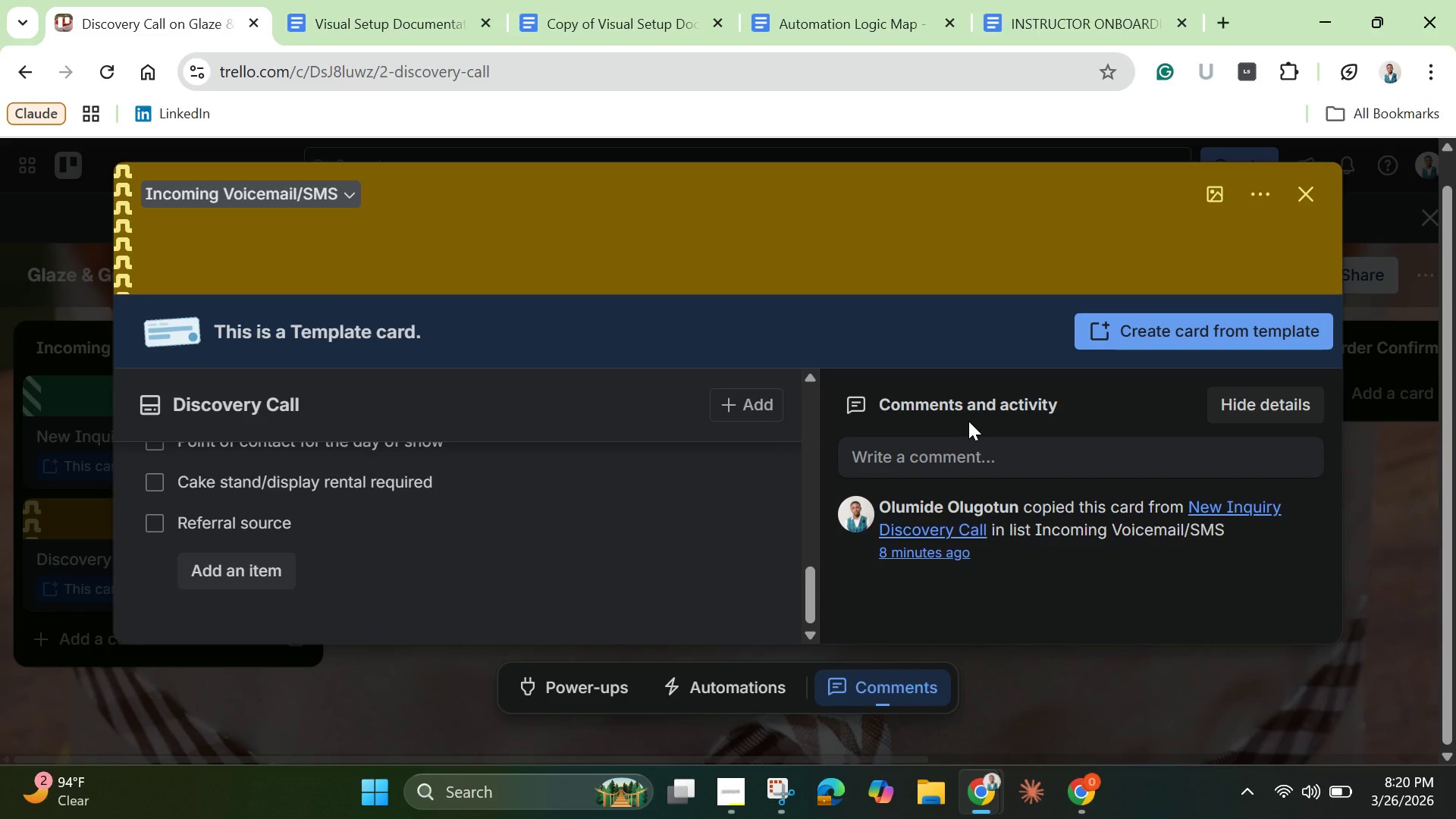 
left_click([556, 8])
 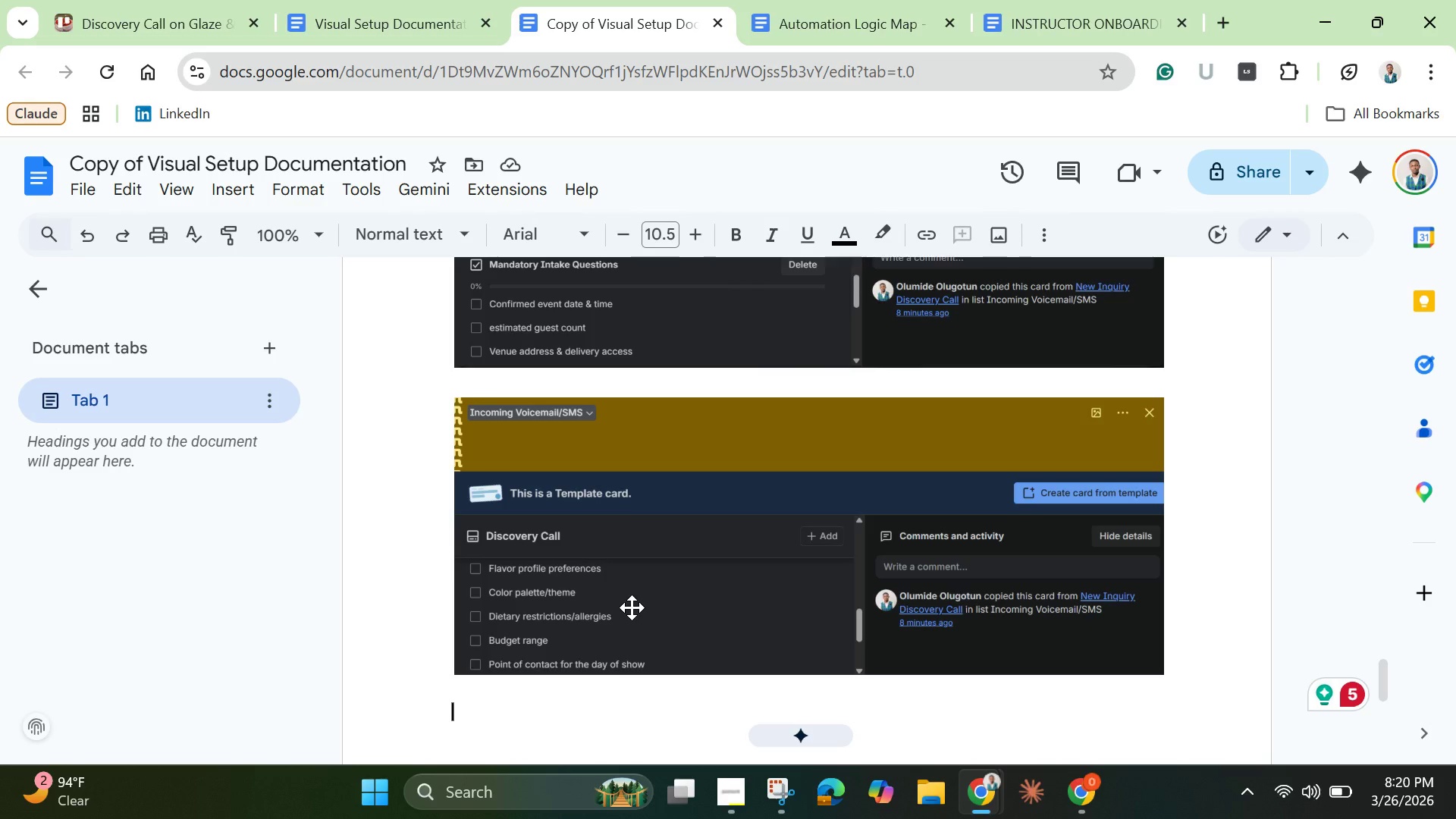 
key(Control+V)
 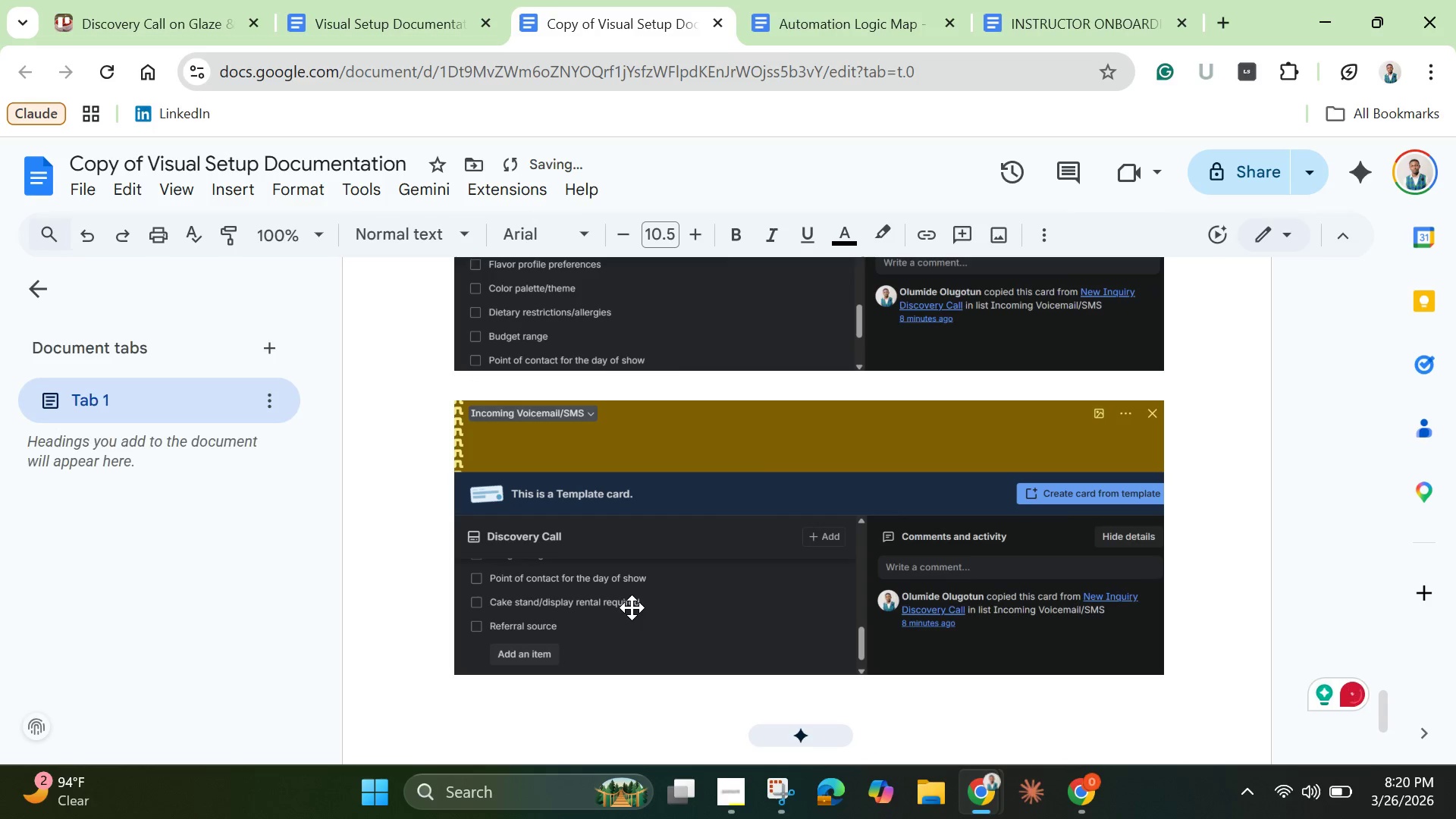 
key(Enter)
 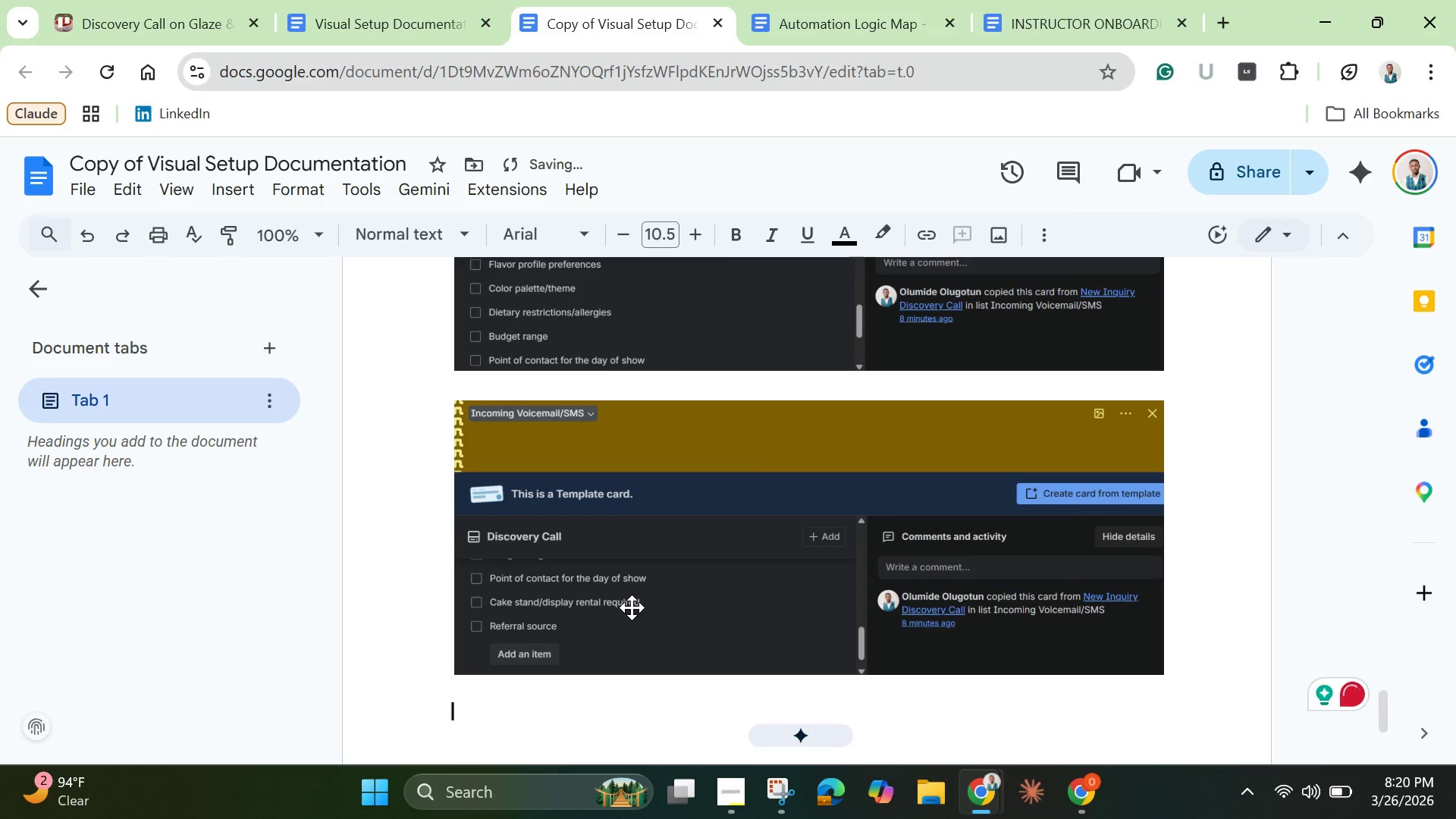 
key(Enter)
 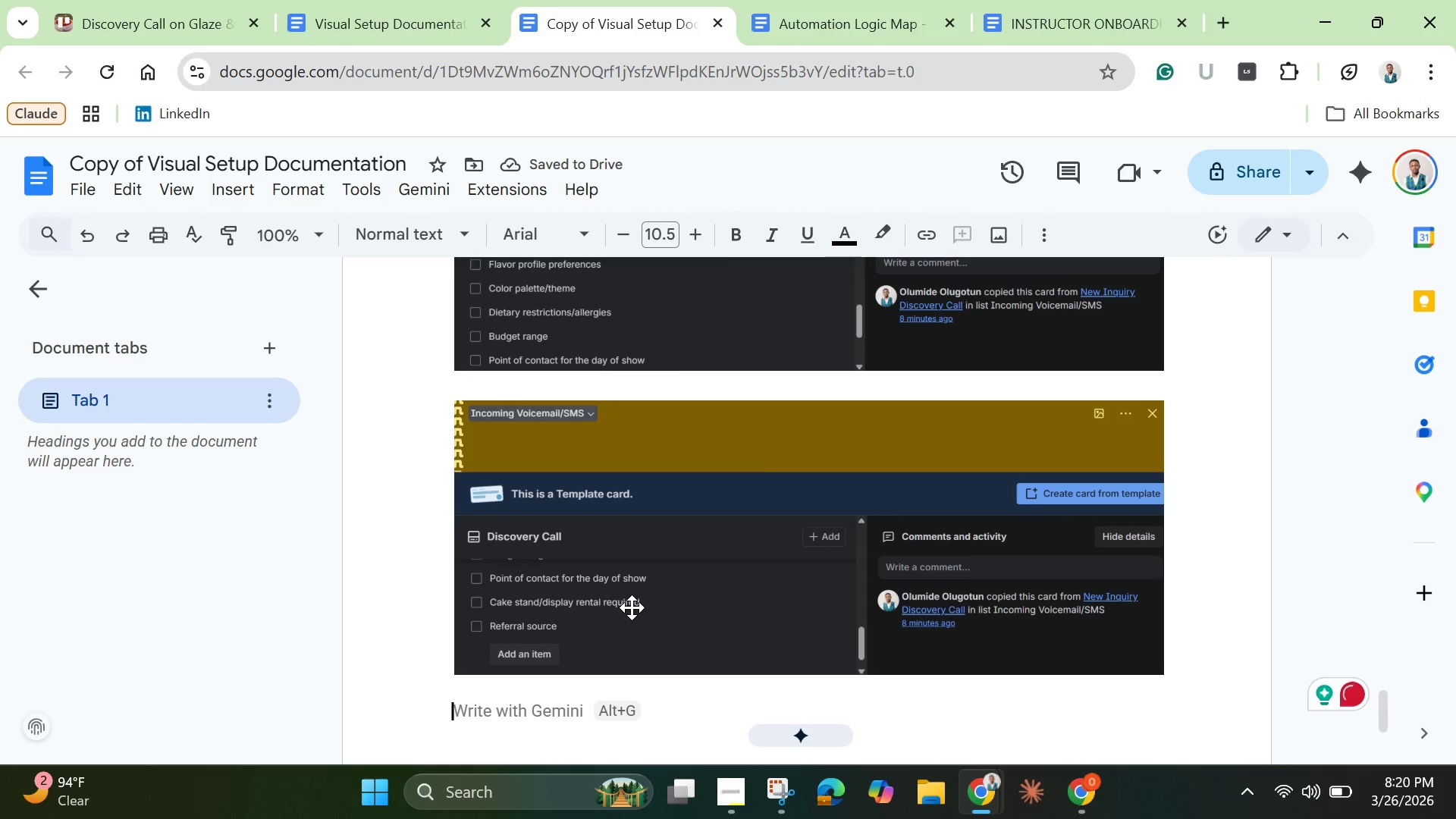 
wait(8.61)
 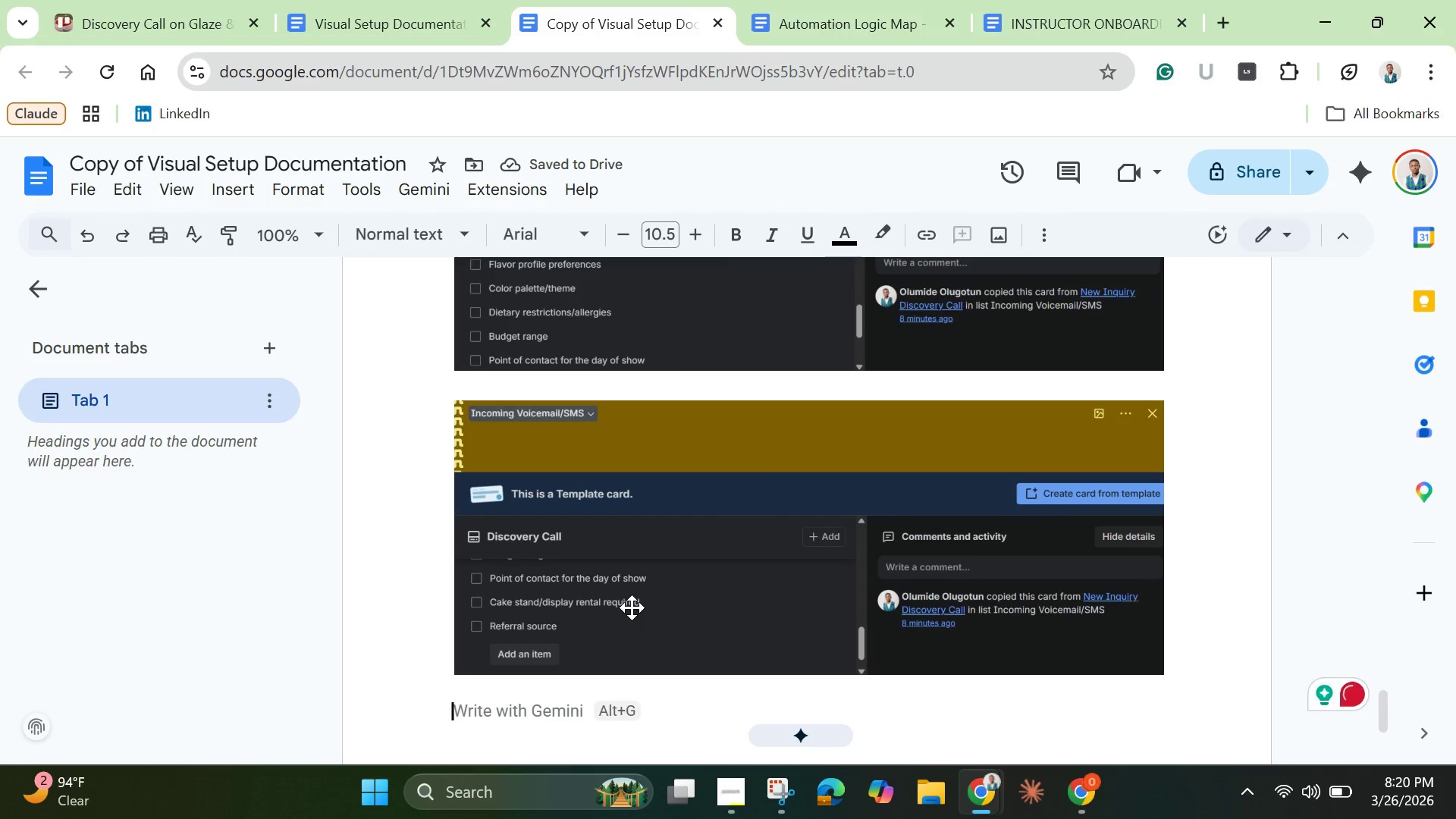 
left_click([95, 16])
 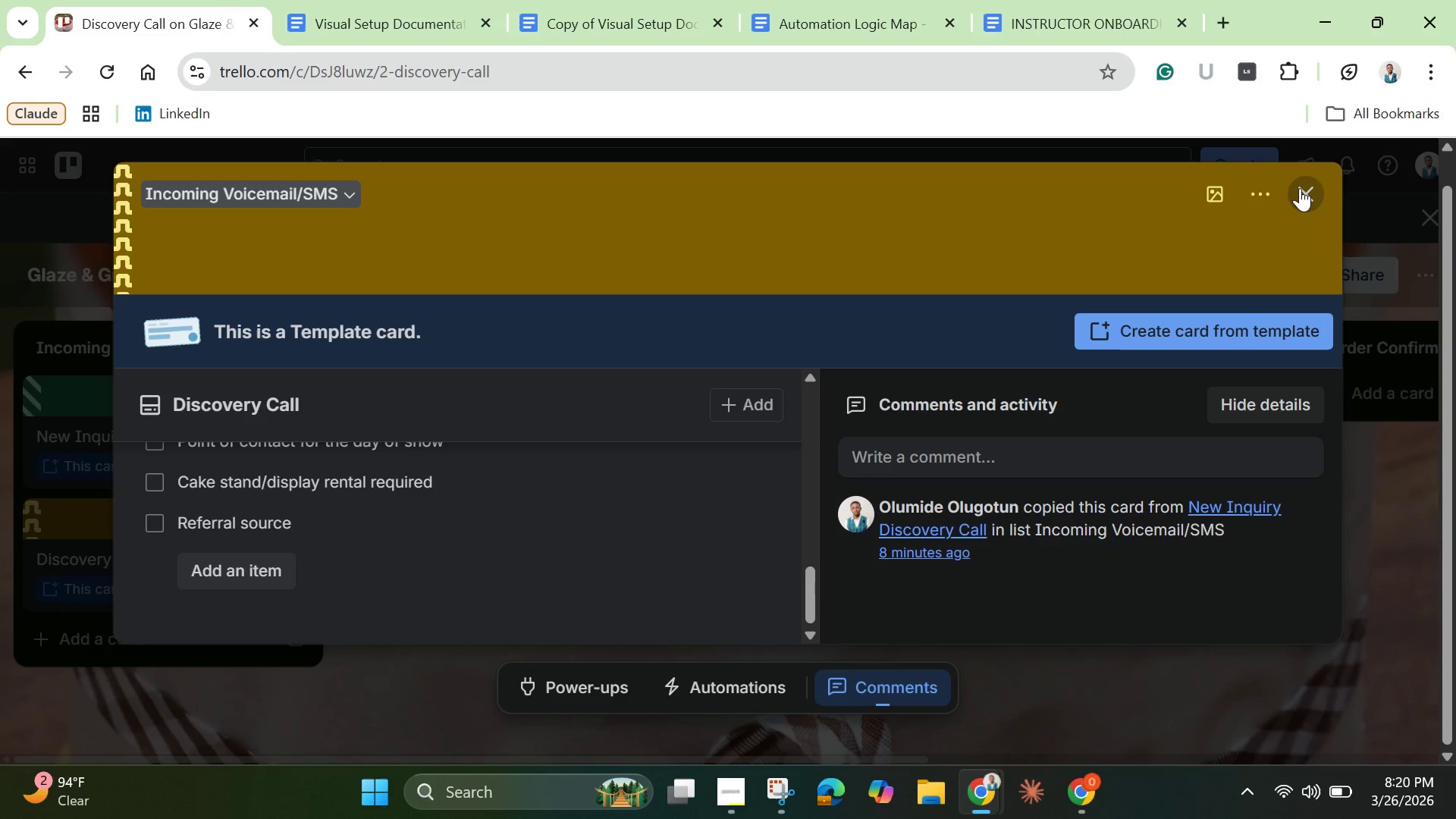 
left_click([1301, 186])
 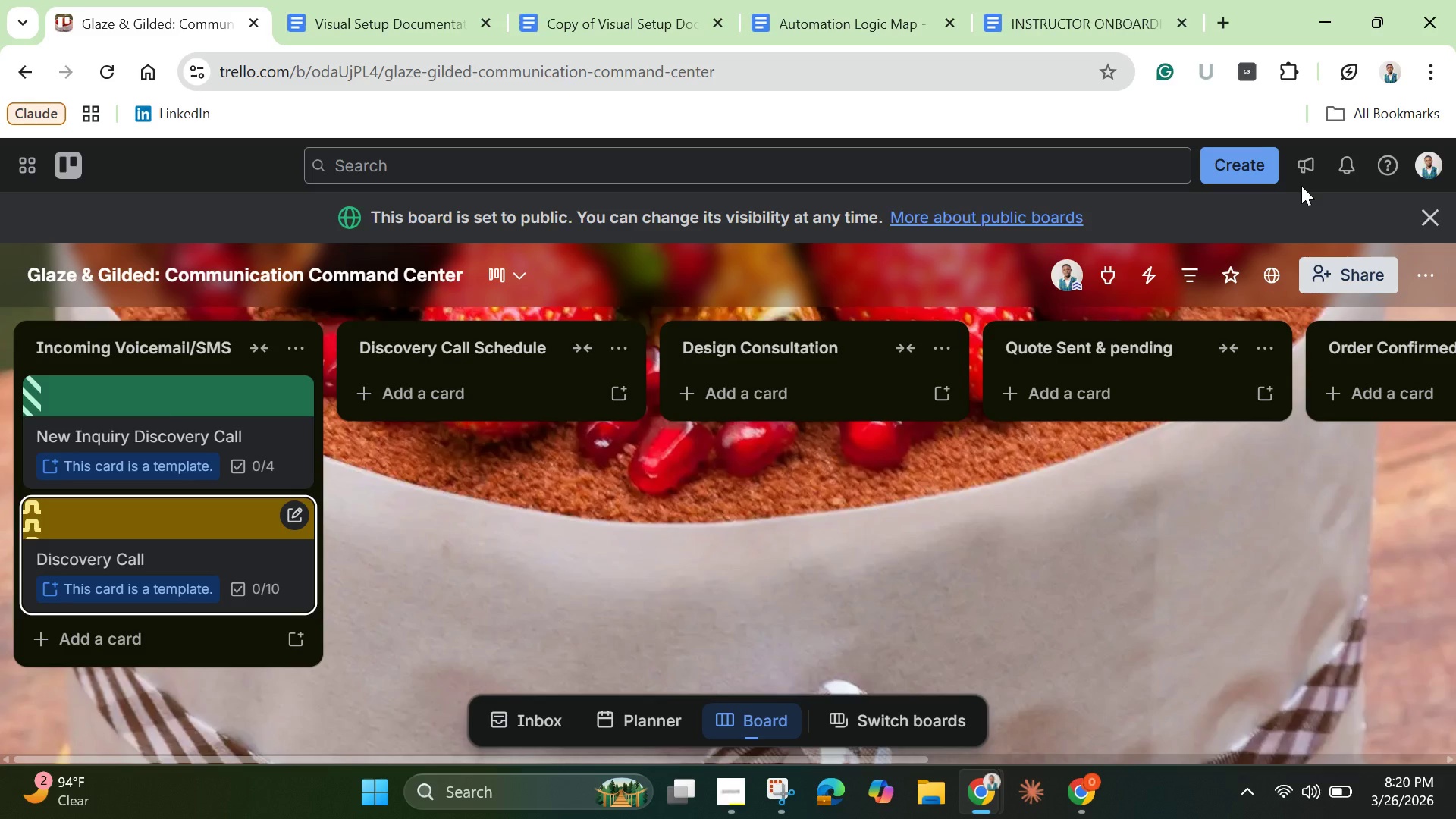 
wait(16.95)
 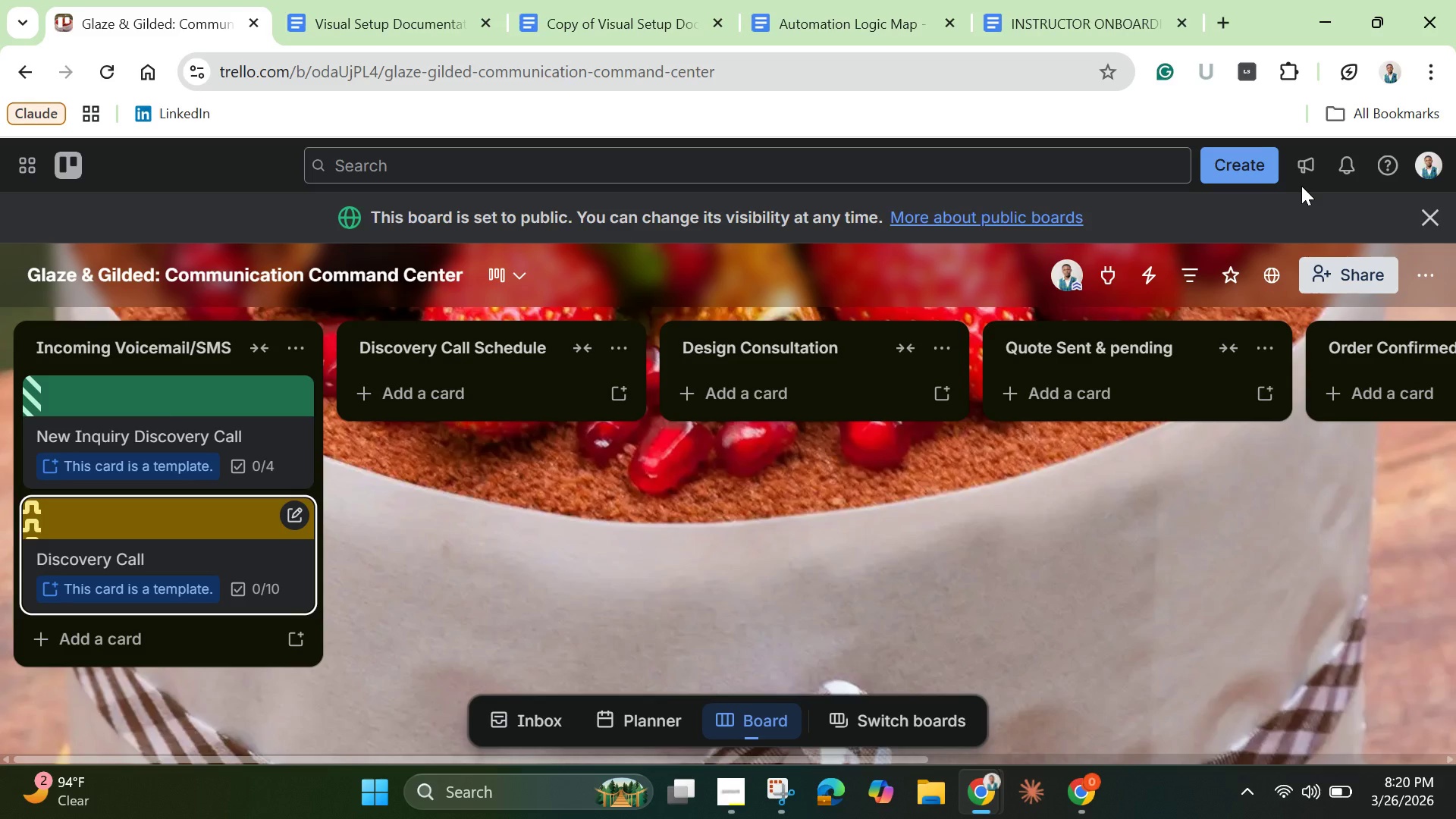 
left_click([160, 647])
 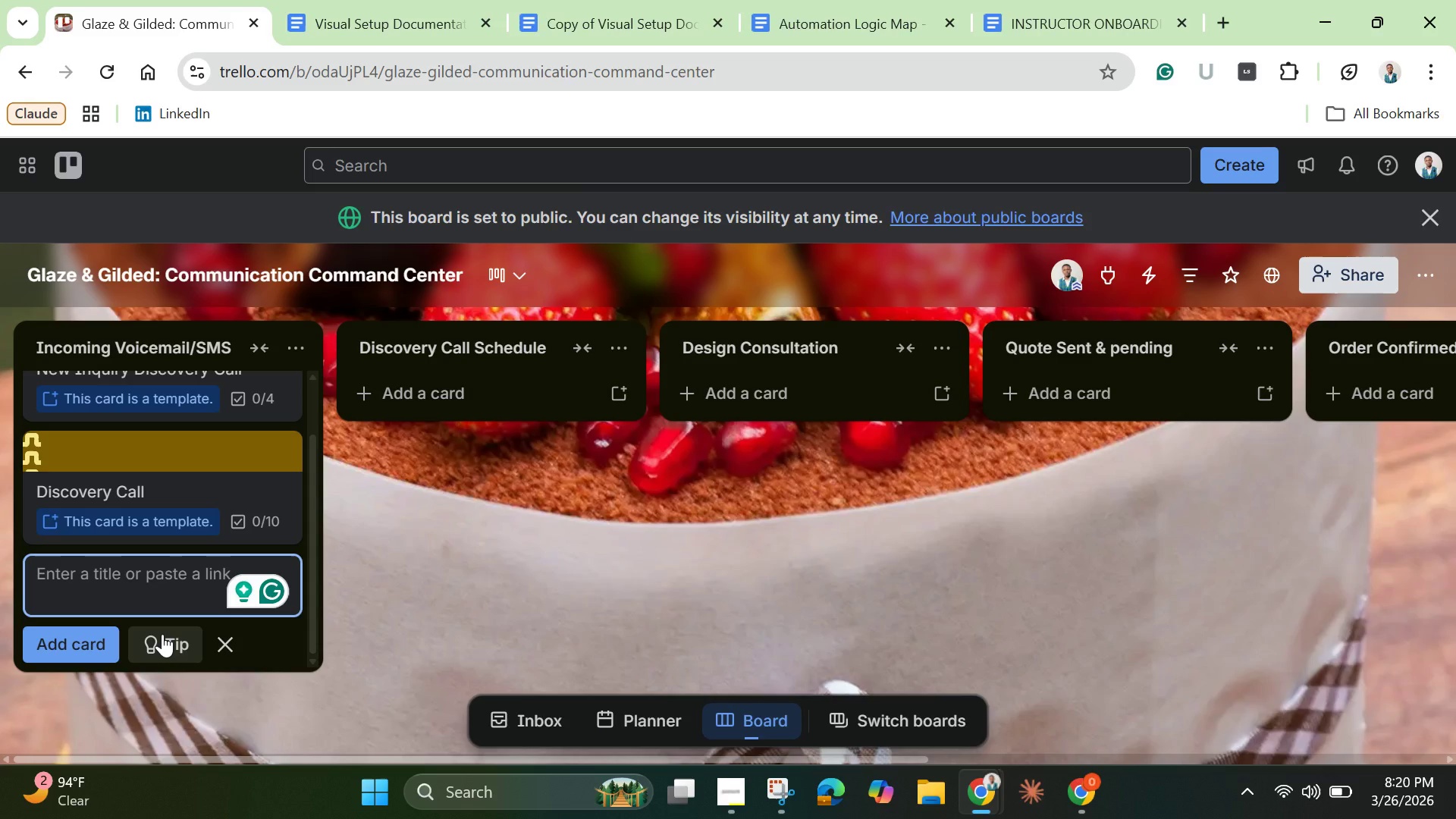 
wait(10.17)
 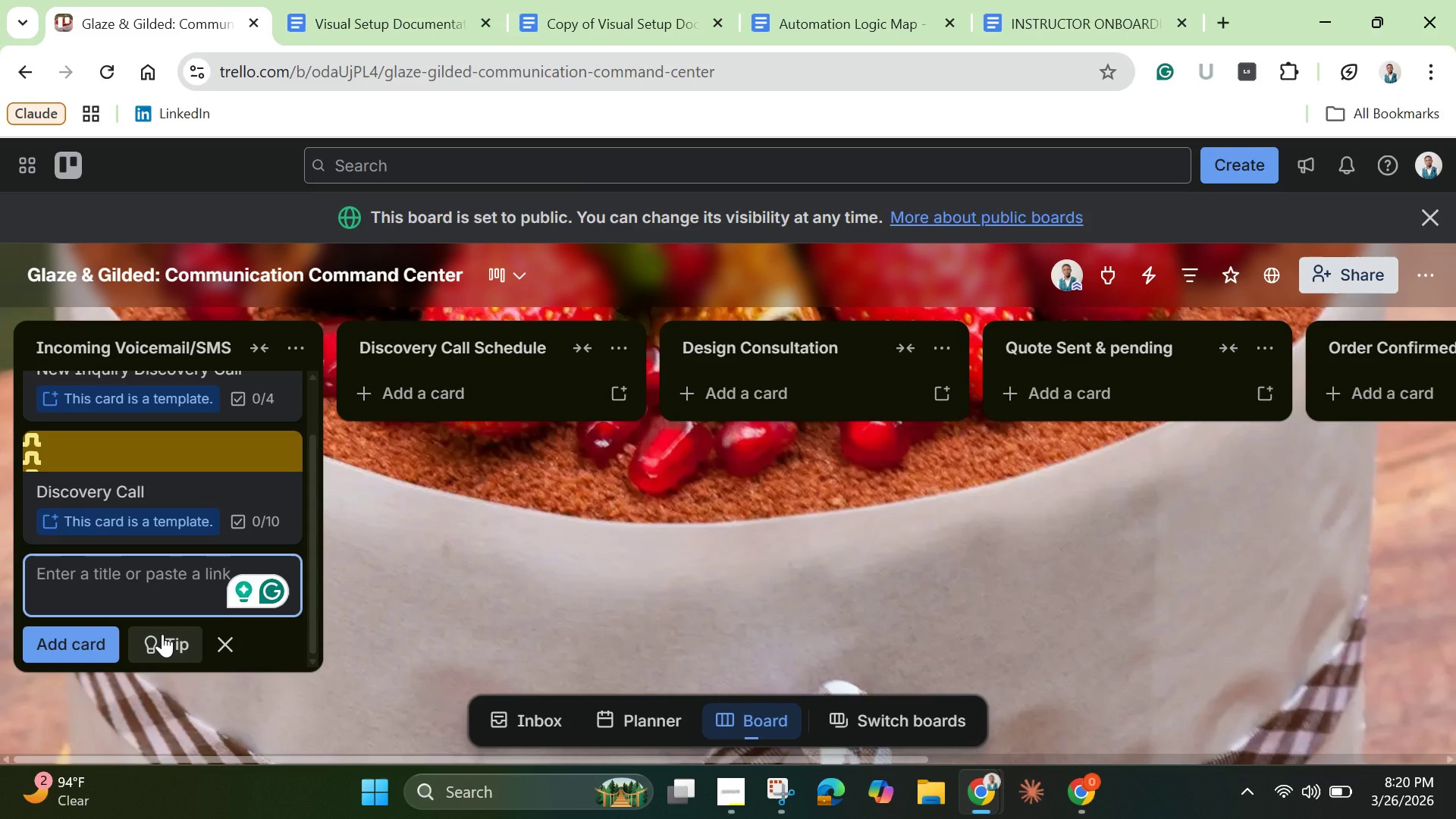 
left_click([127, 579])
 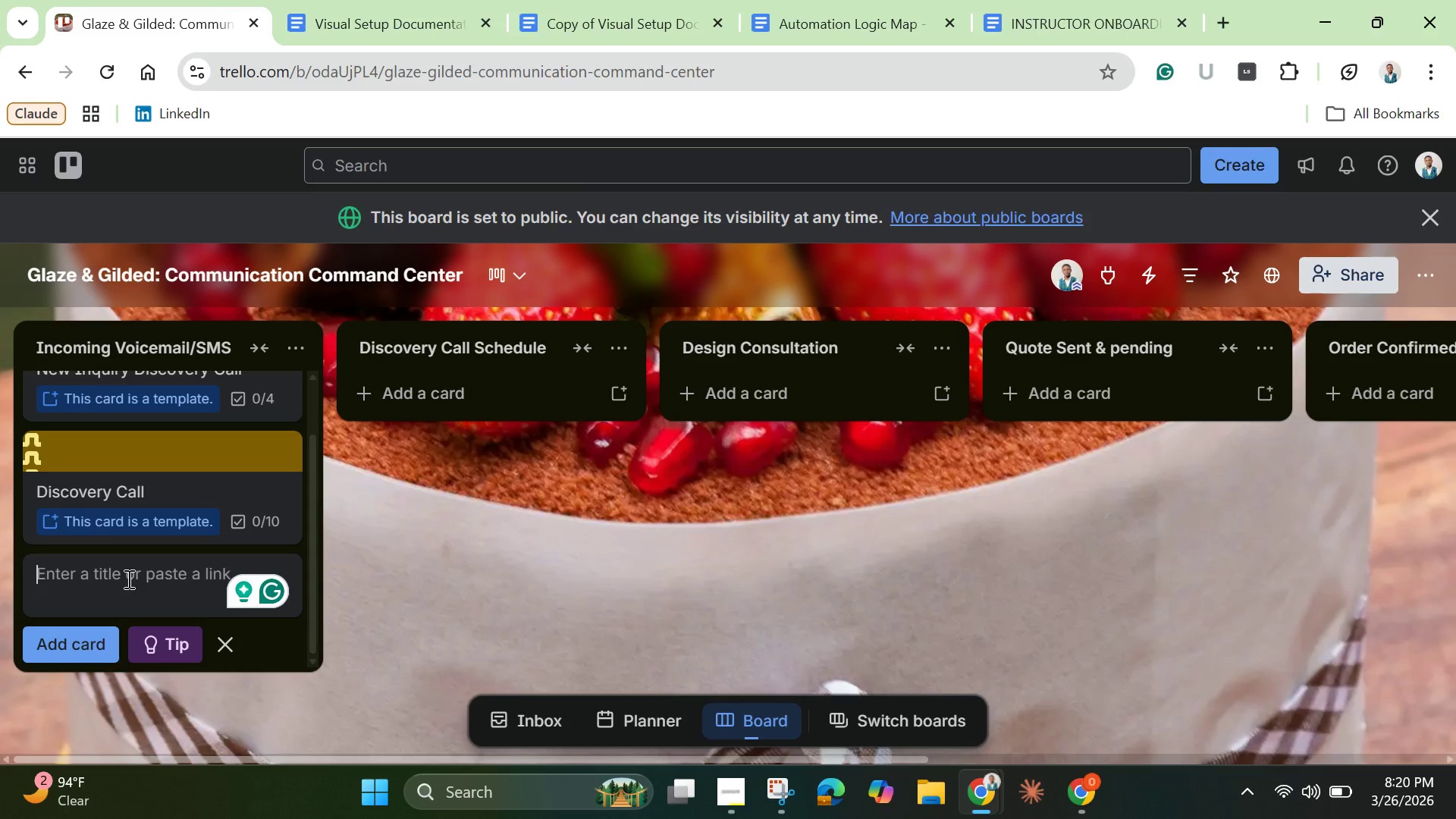 
type(Voicemail:)
 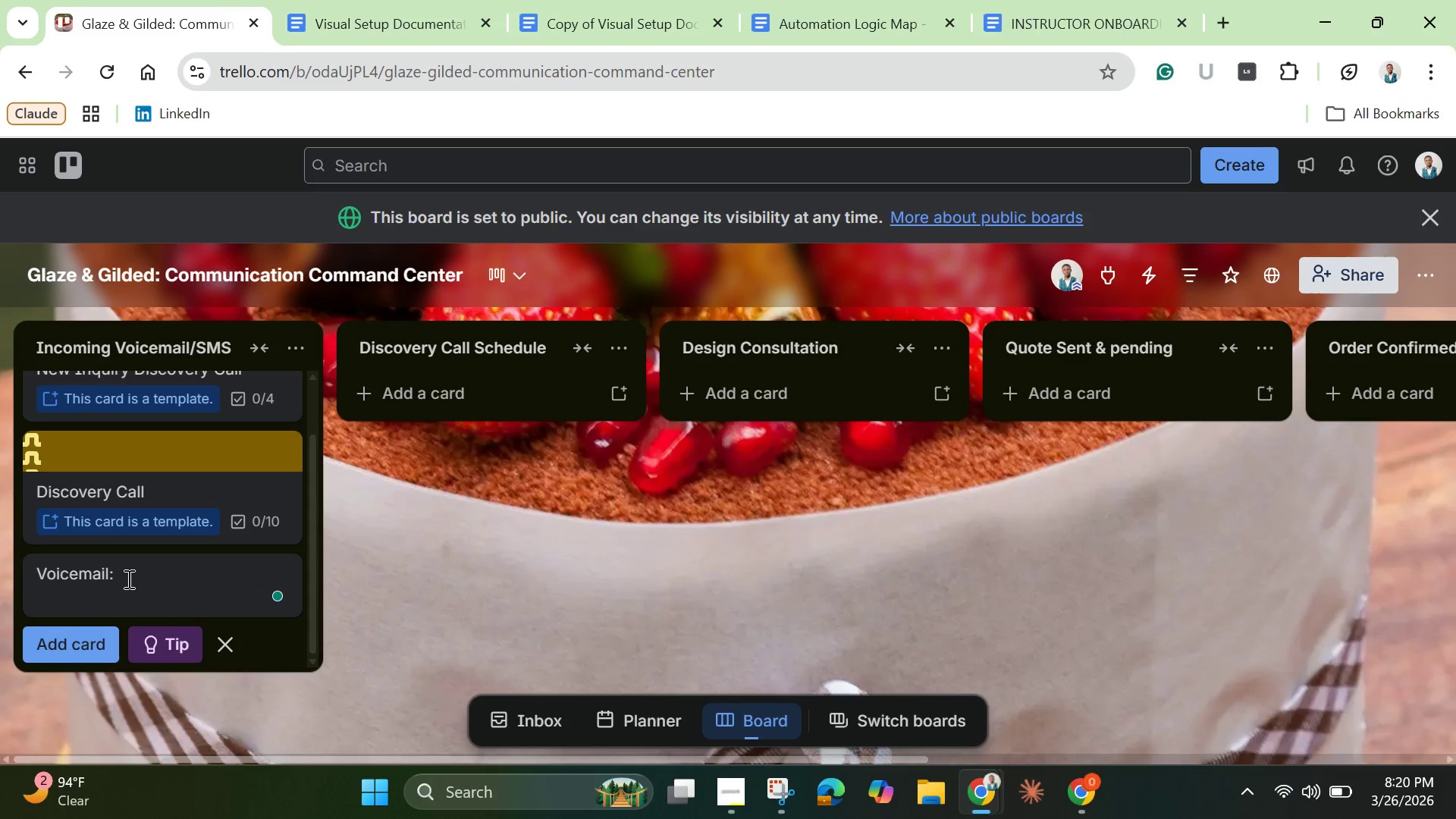 
type( Mrs Higgins - April Wedding)
 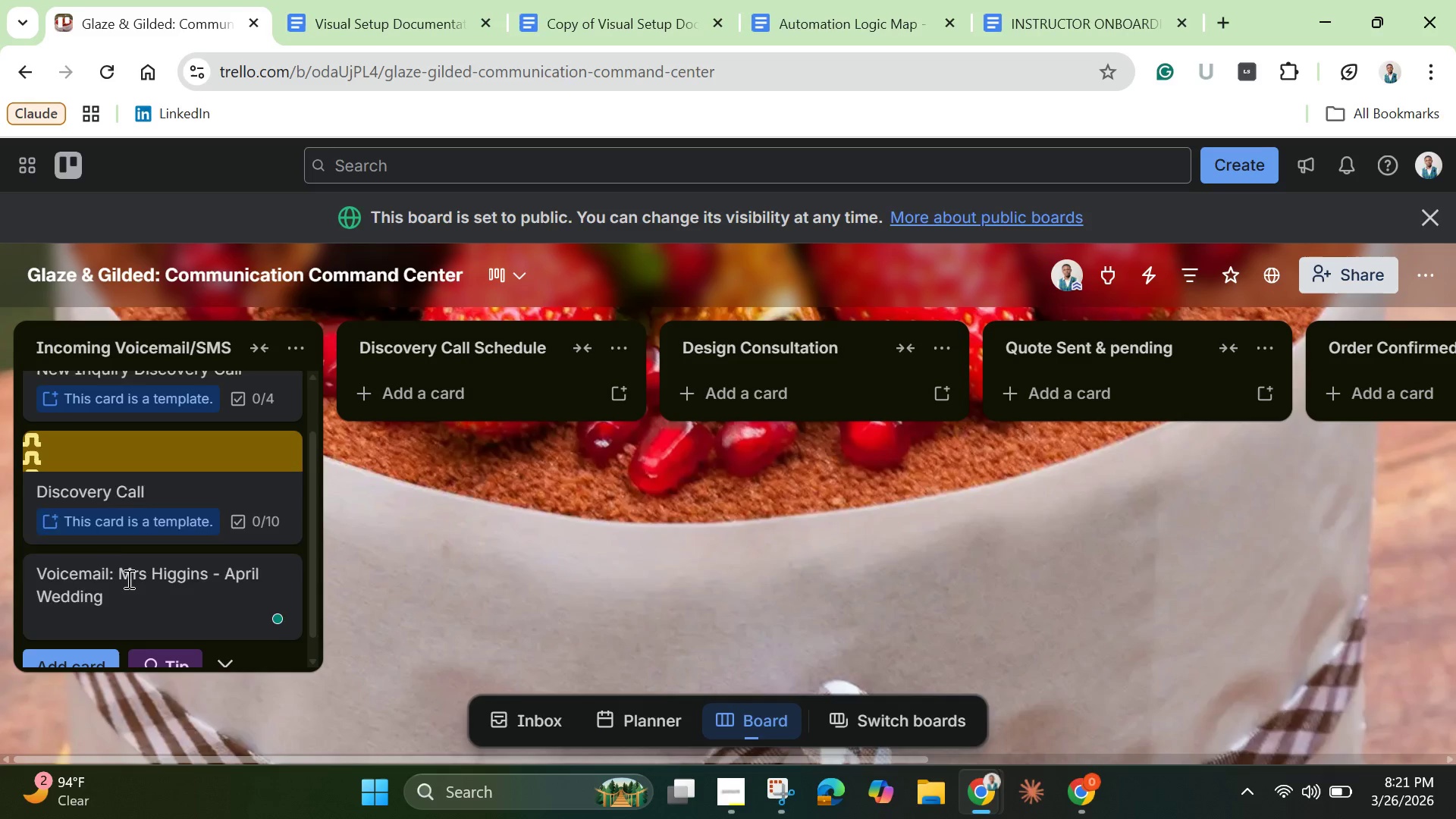 
 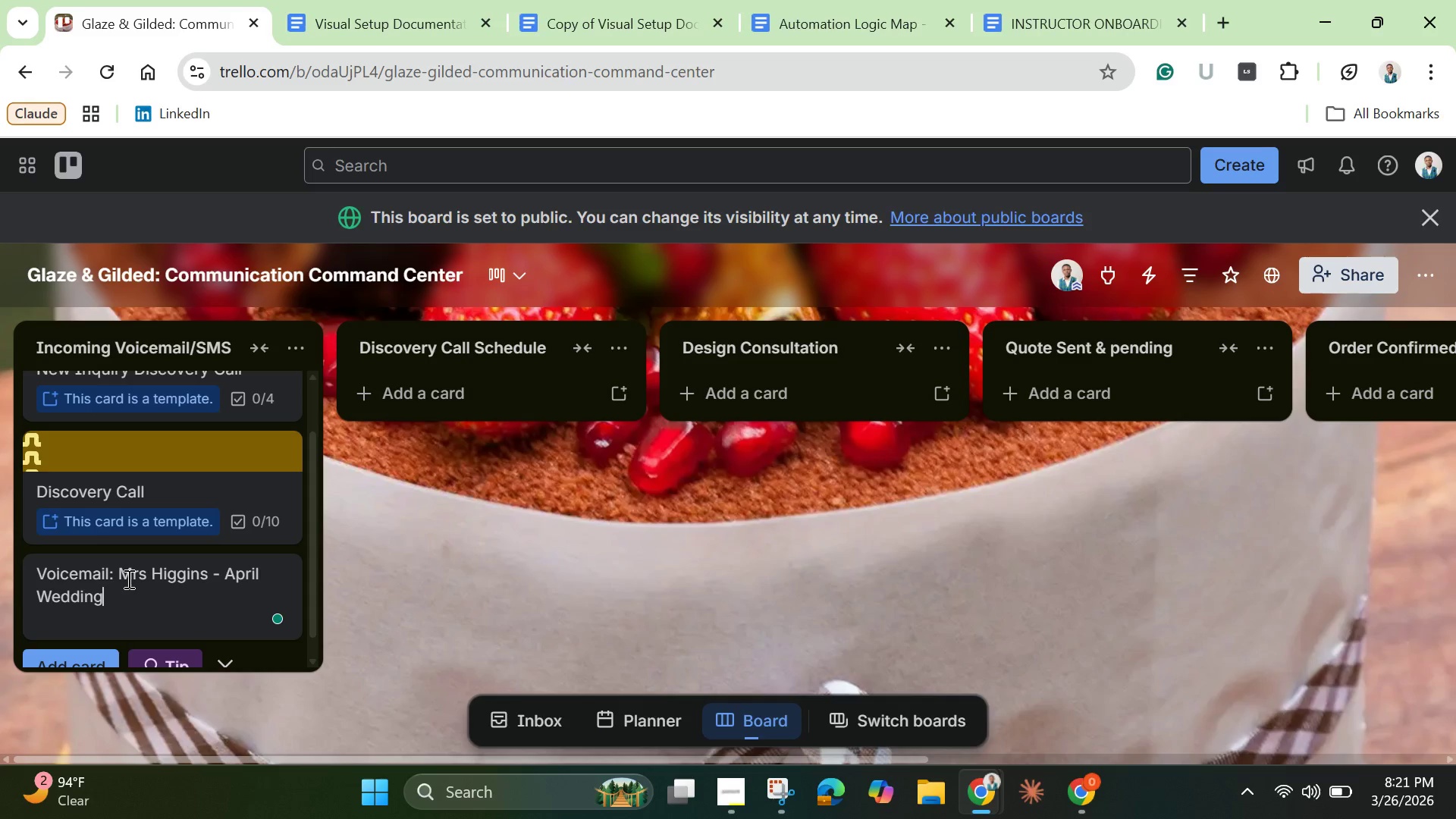 
key(Enter)
 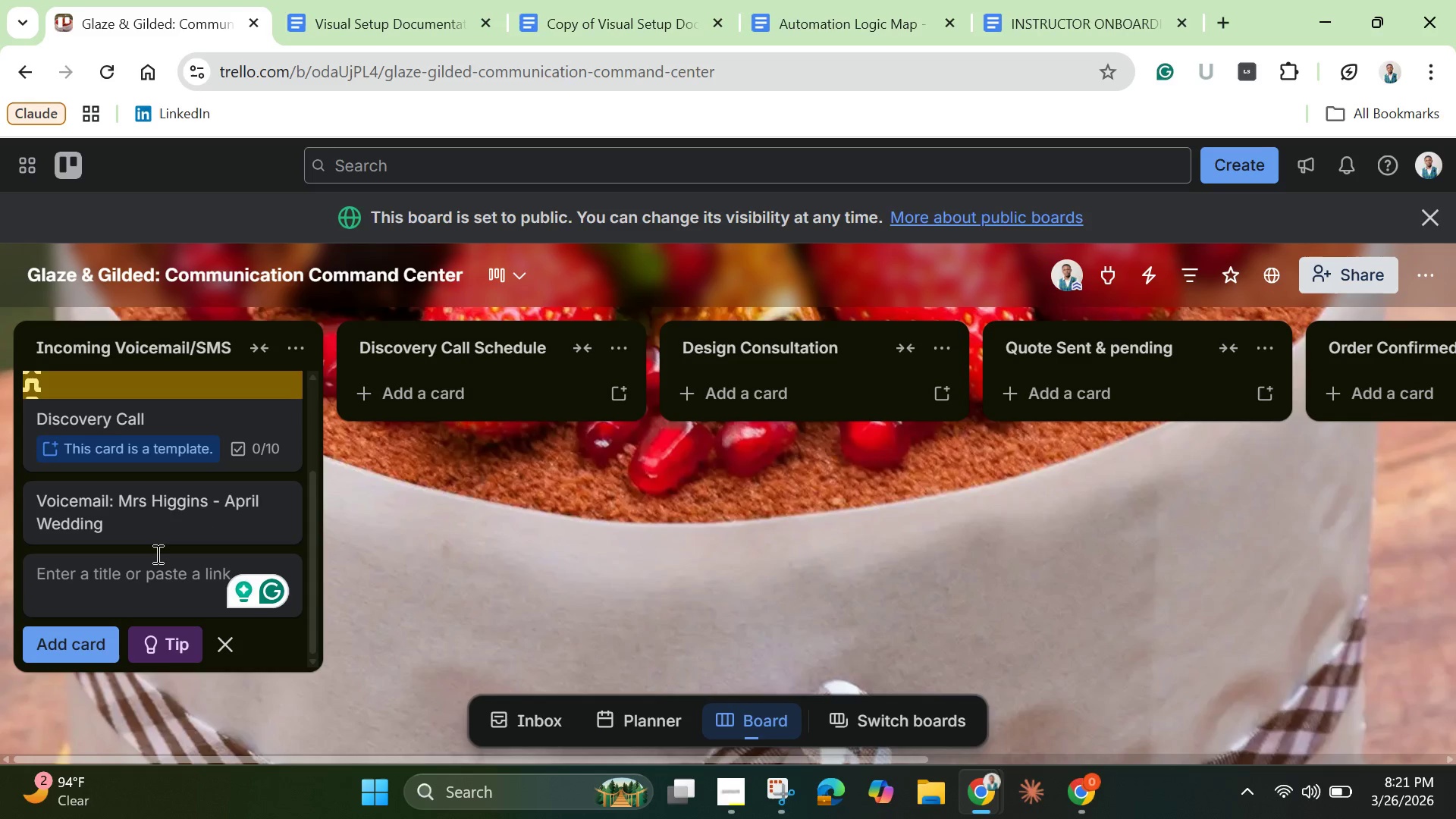 
wait(7.06)
 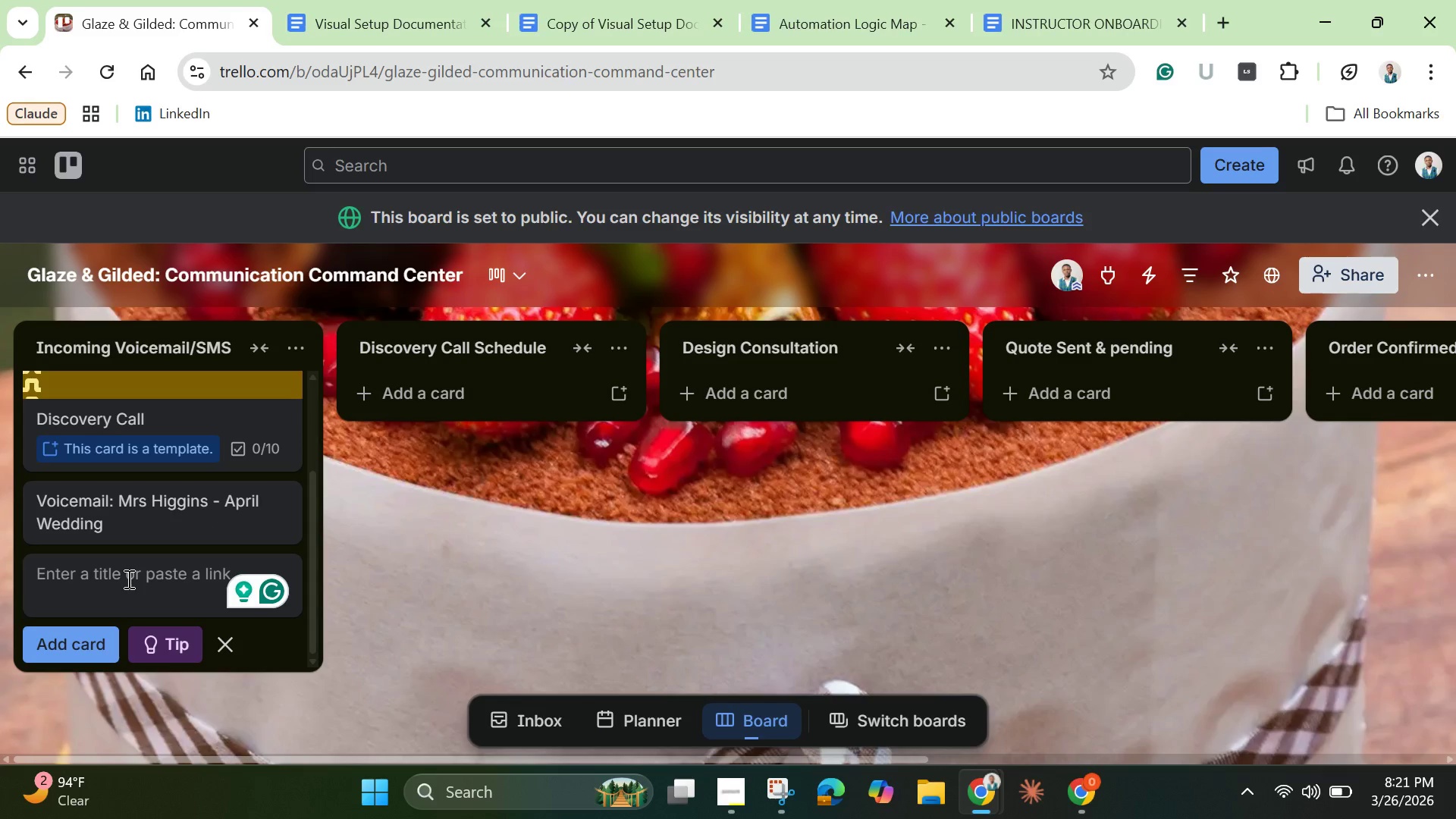 
left_click([154, 516])
 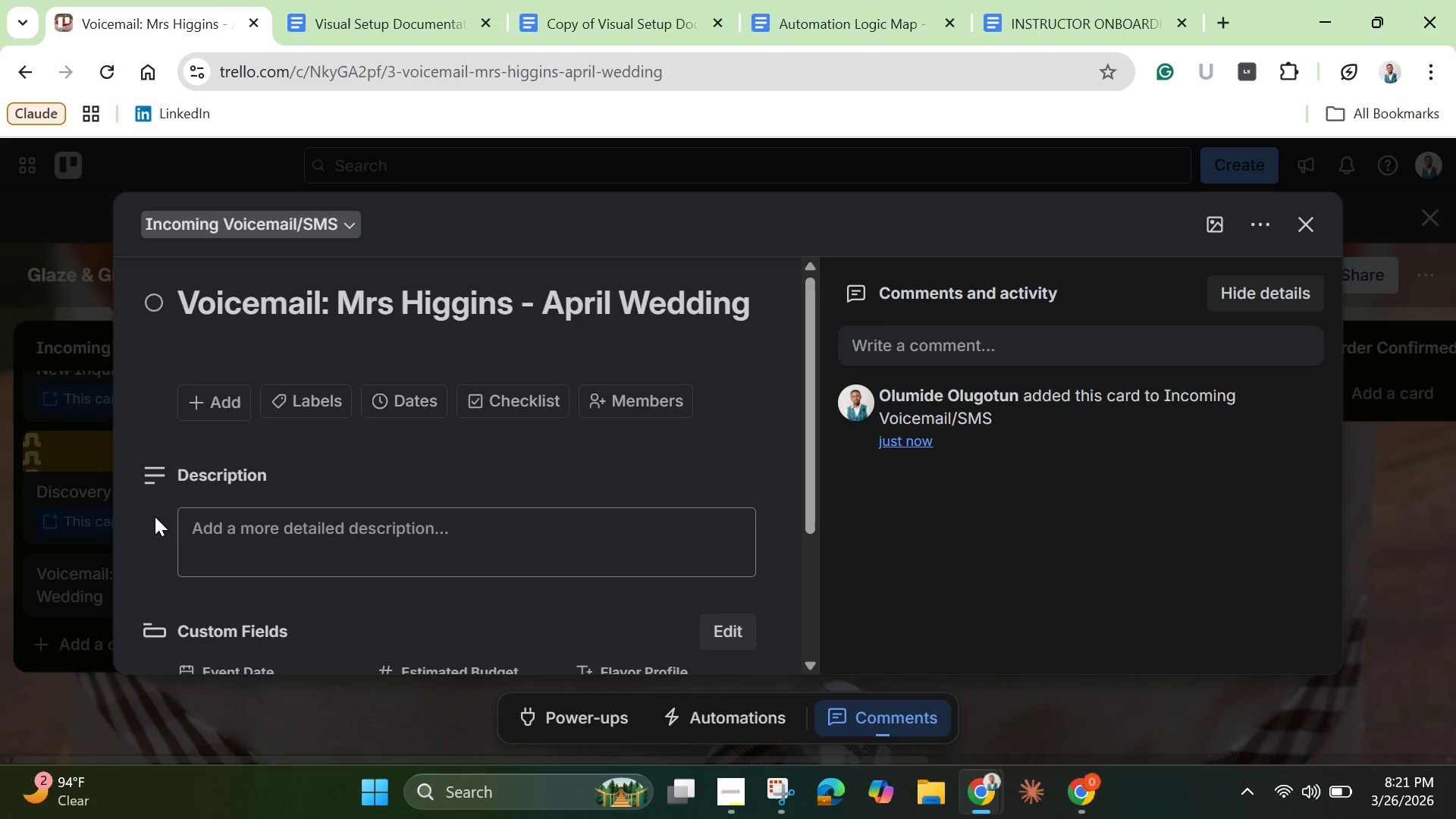 
scroll: coordinate [174, 532], scroll_direction: down, amount: 7.0
 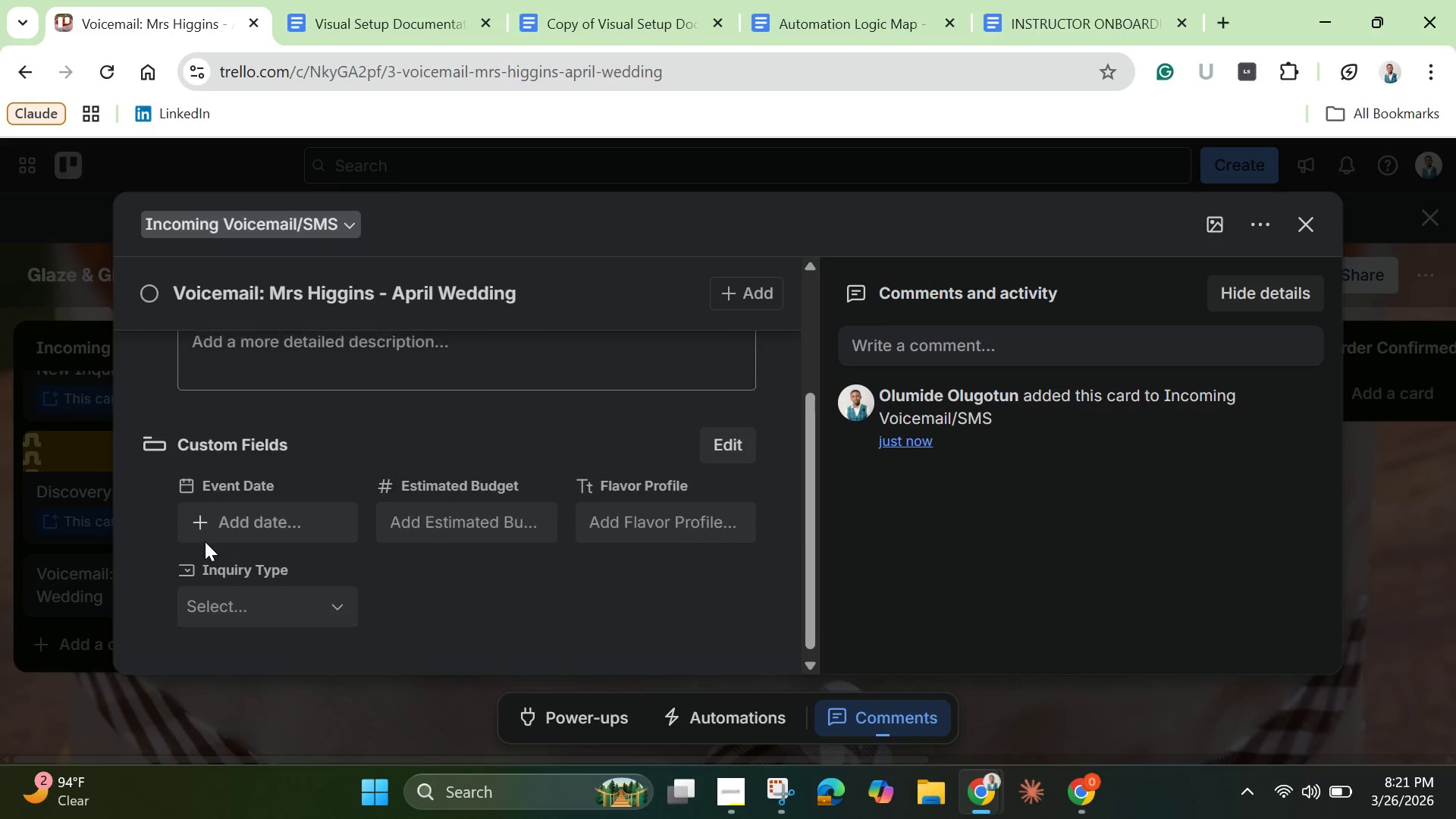 
scroll: coordinate [206, 541], scroll_direction: up, amount: 4.0
 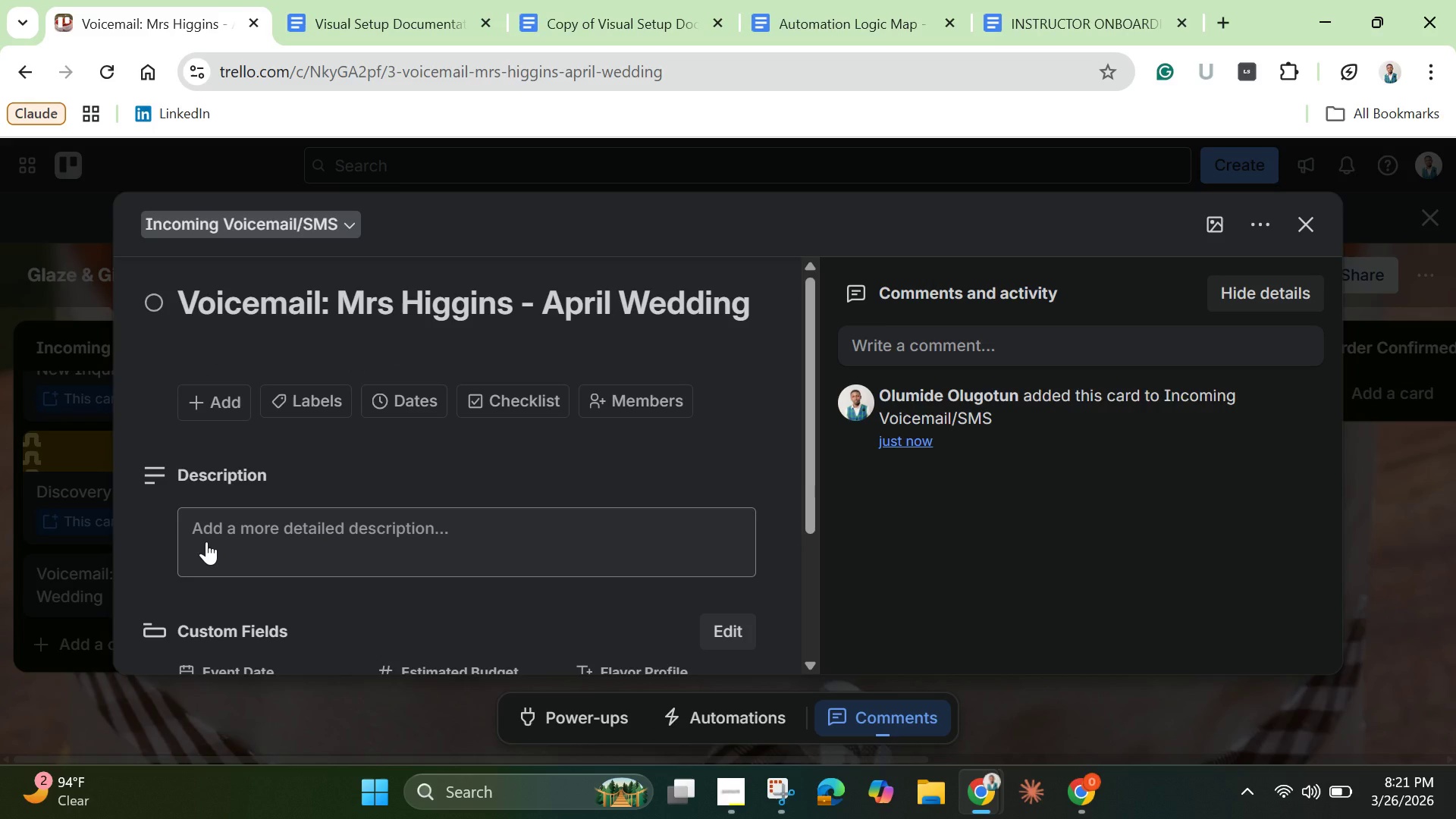 
wait(11.38)
 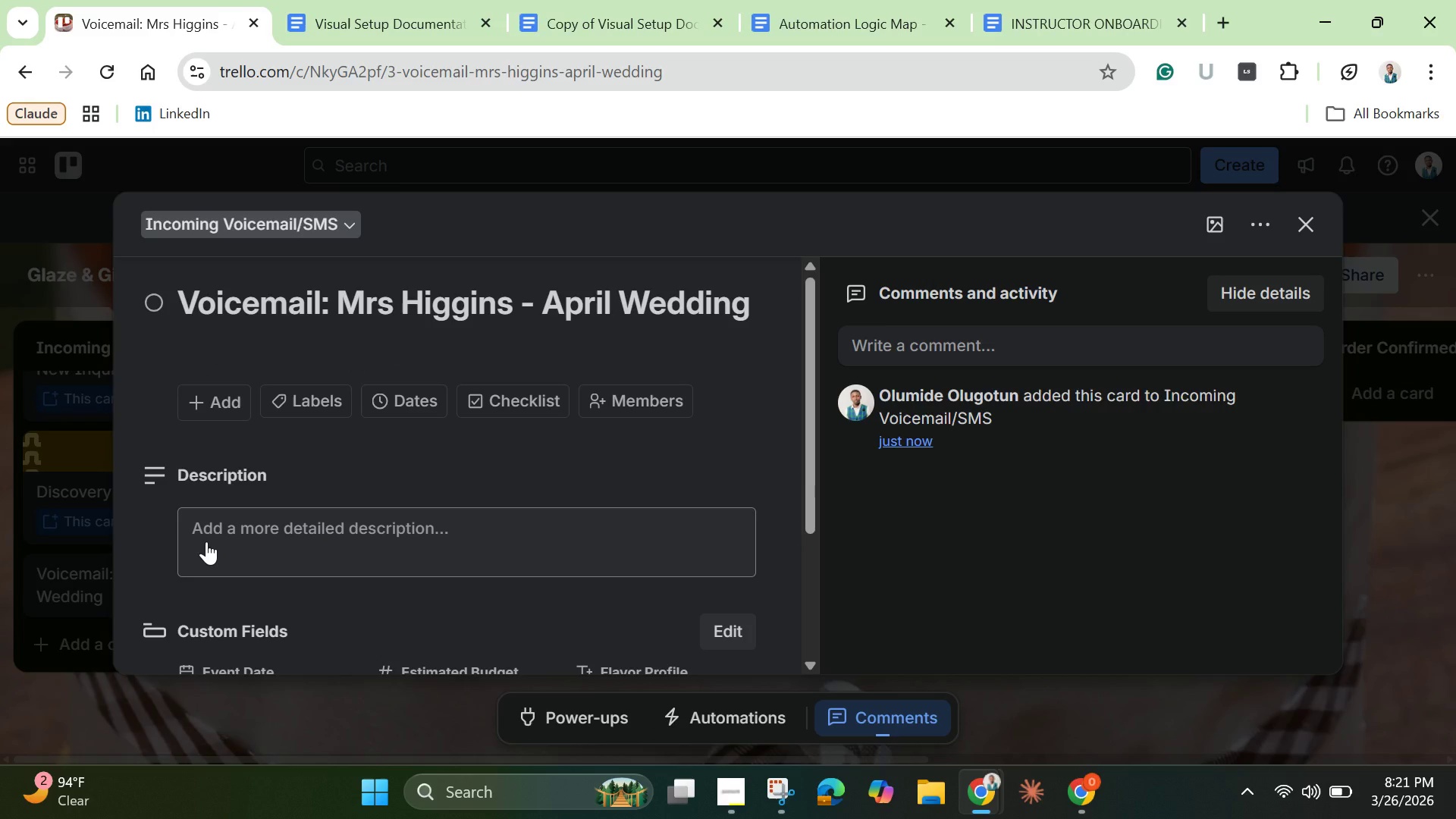 
scroll: coordinate [206, 541], scroll_direction: down, amount: 2.0
 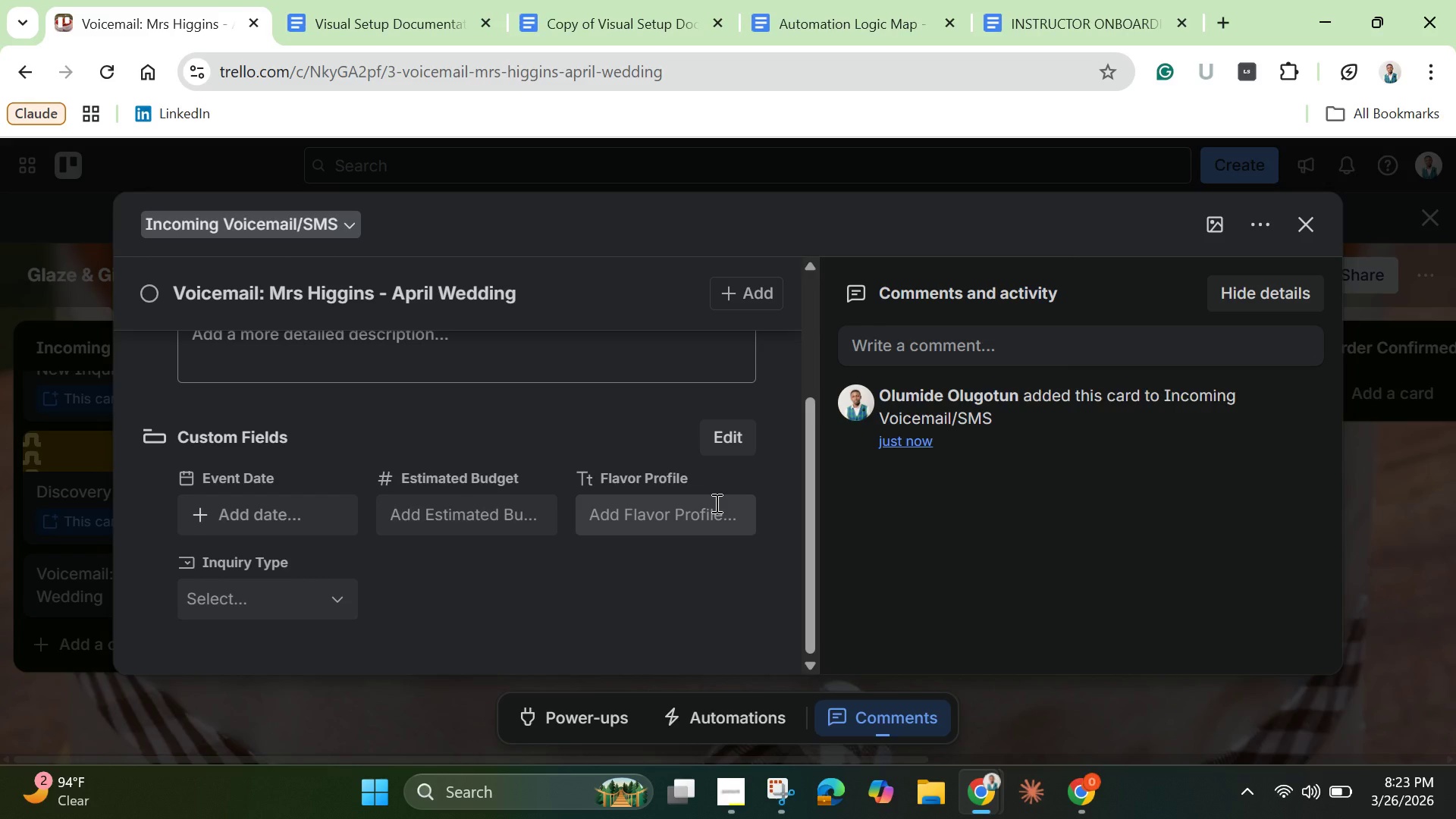 
wait(110.66)
 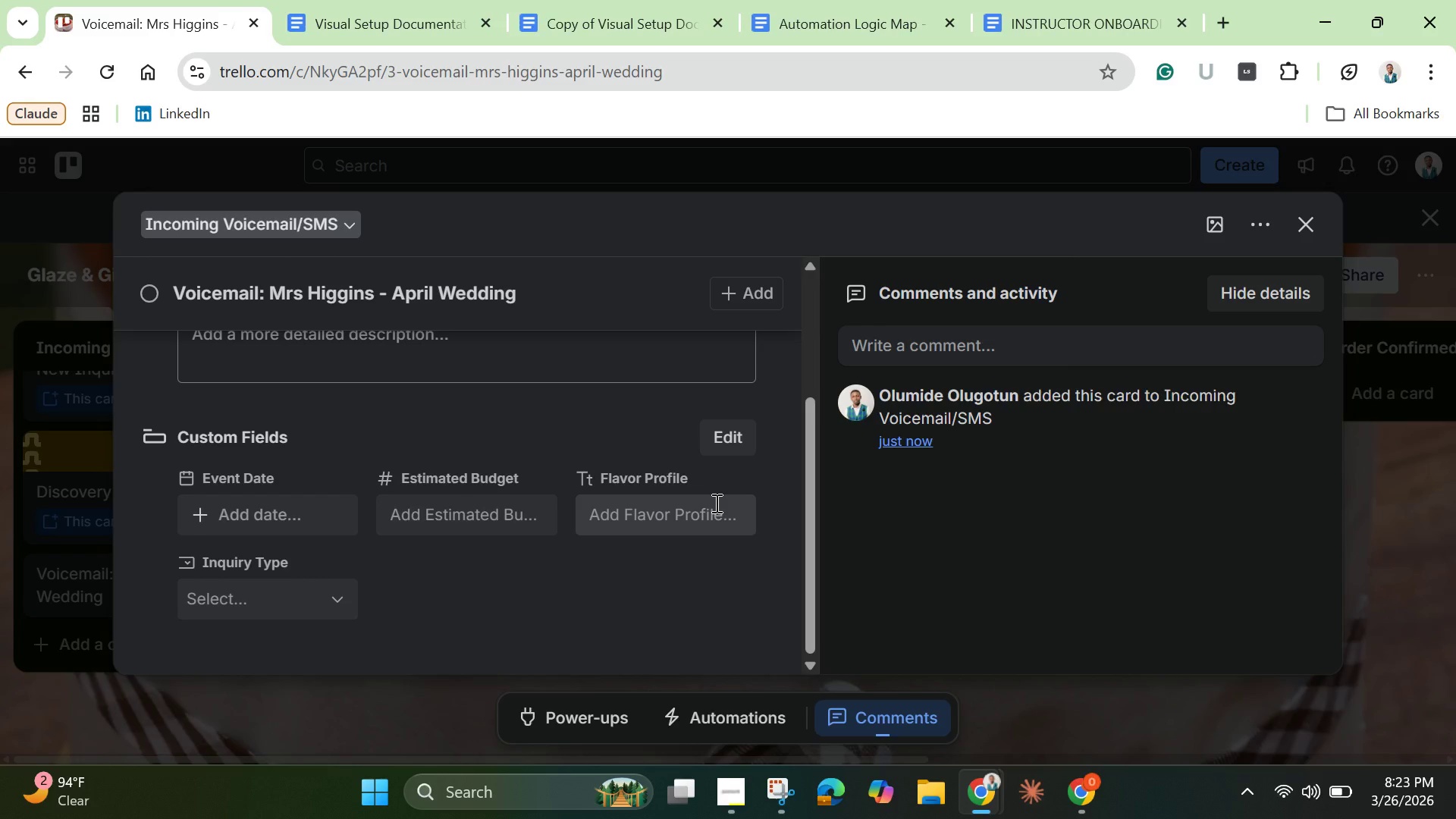 
left_click([1307, 228])
 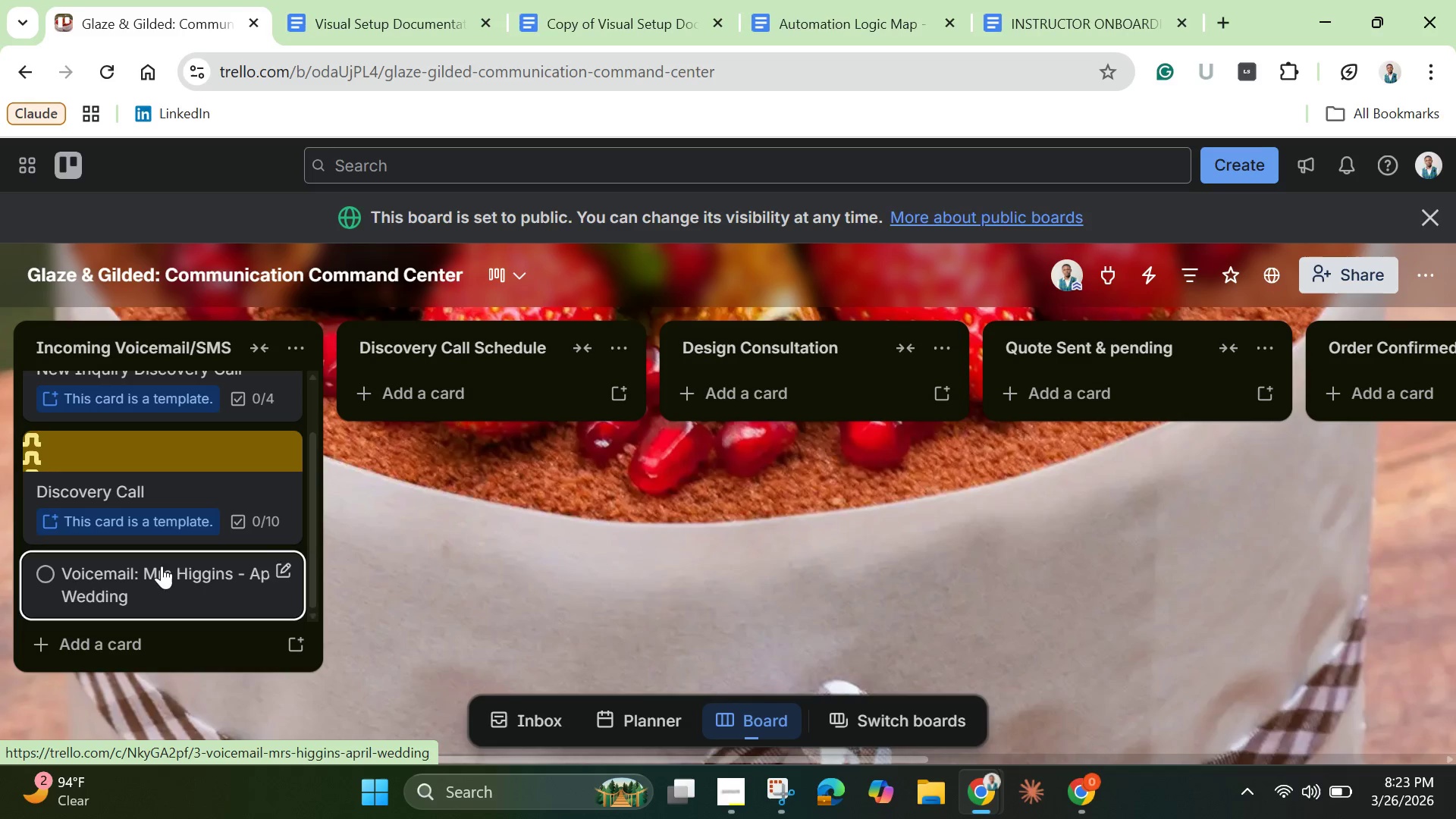 
left_click([163, 475])
 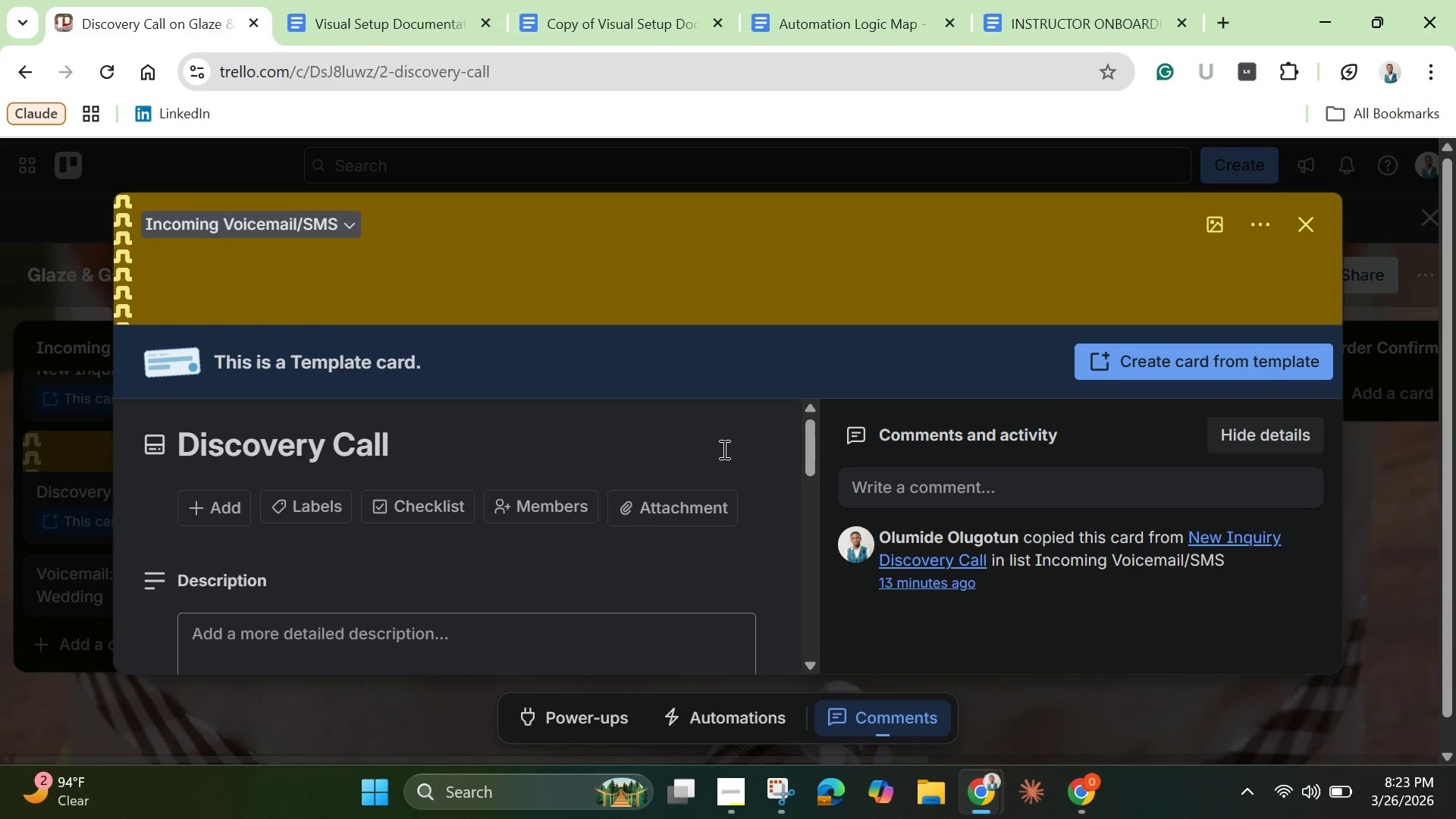 
scroll: coordinate [722, 477], scroll_direction: down, amount: 6.0
 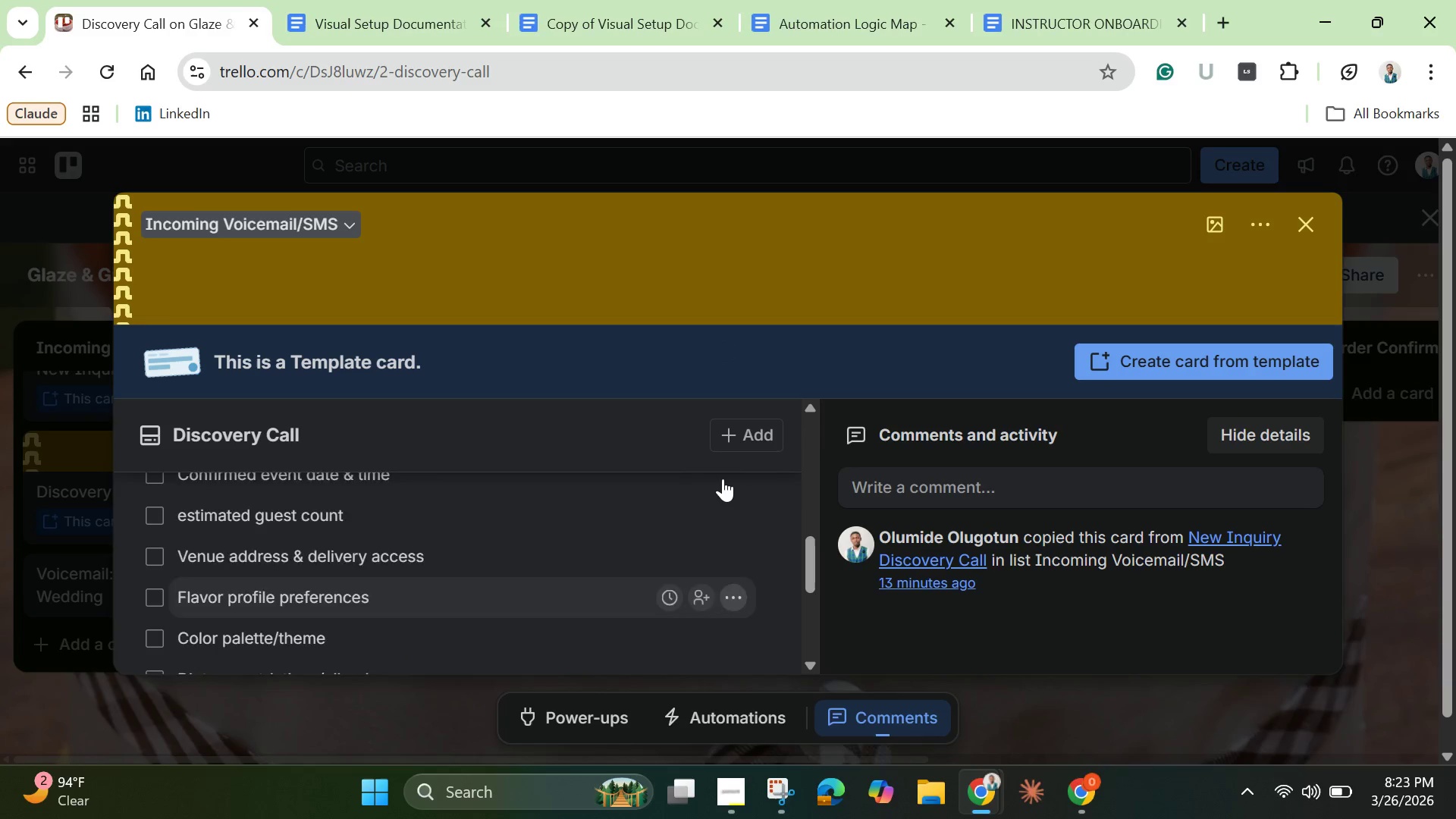 
scroll: coordinate [723, 479], scroll_direction: up, amount: 5.0
 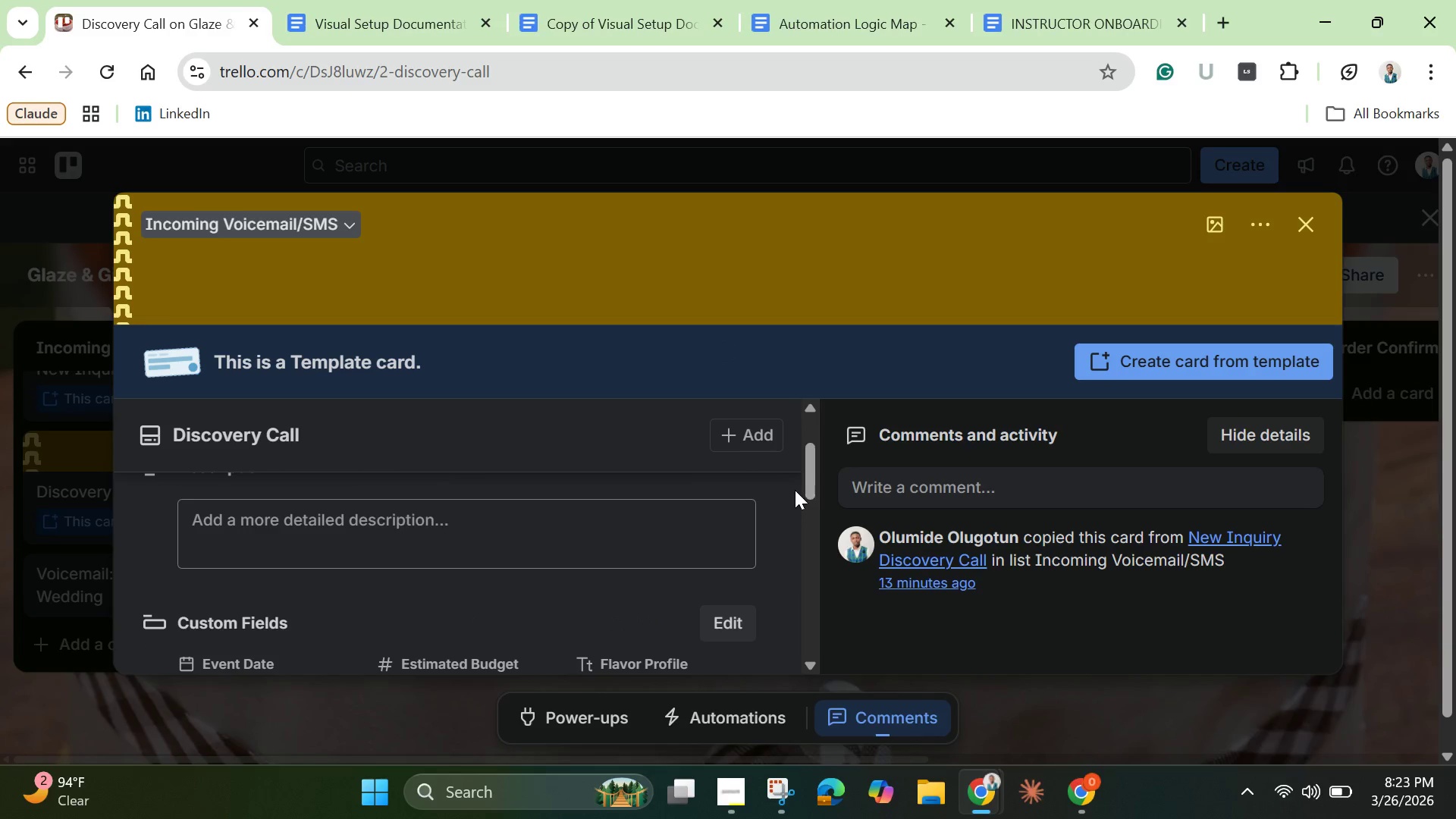 
left_click_drag(start_coordinate=[806, 482], to_coordinate=[815, 540])
 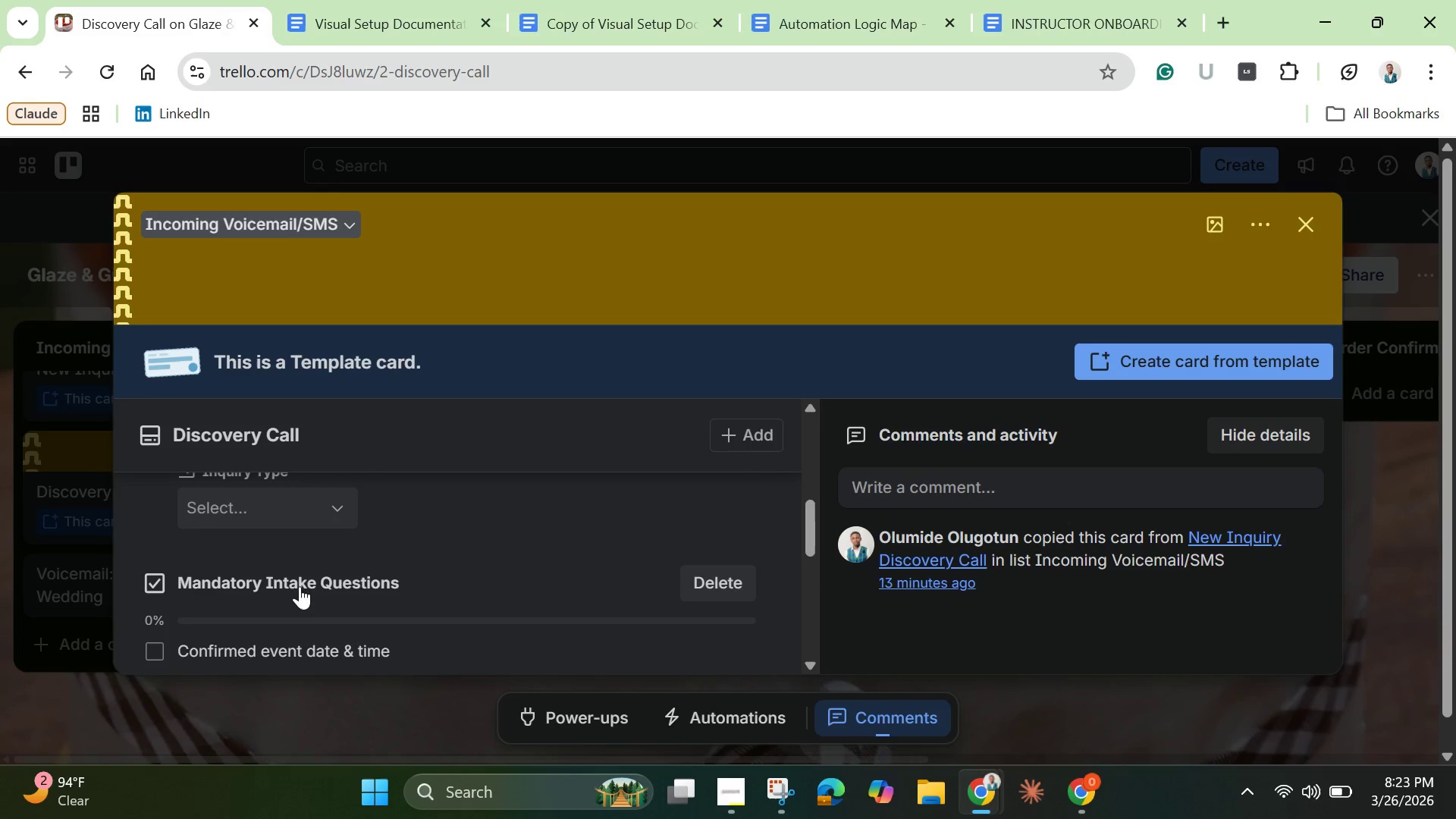 
left_click([307, 583])
 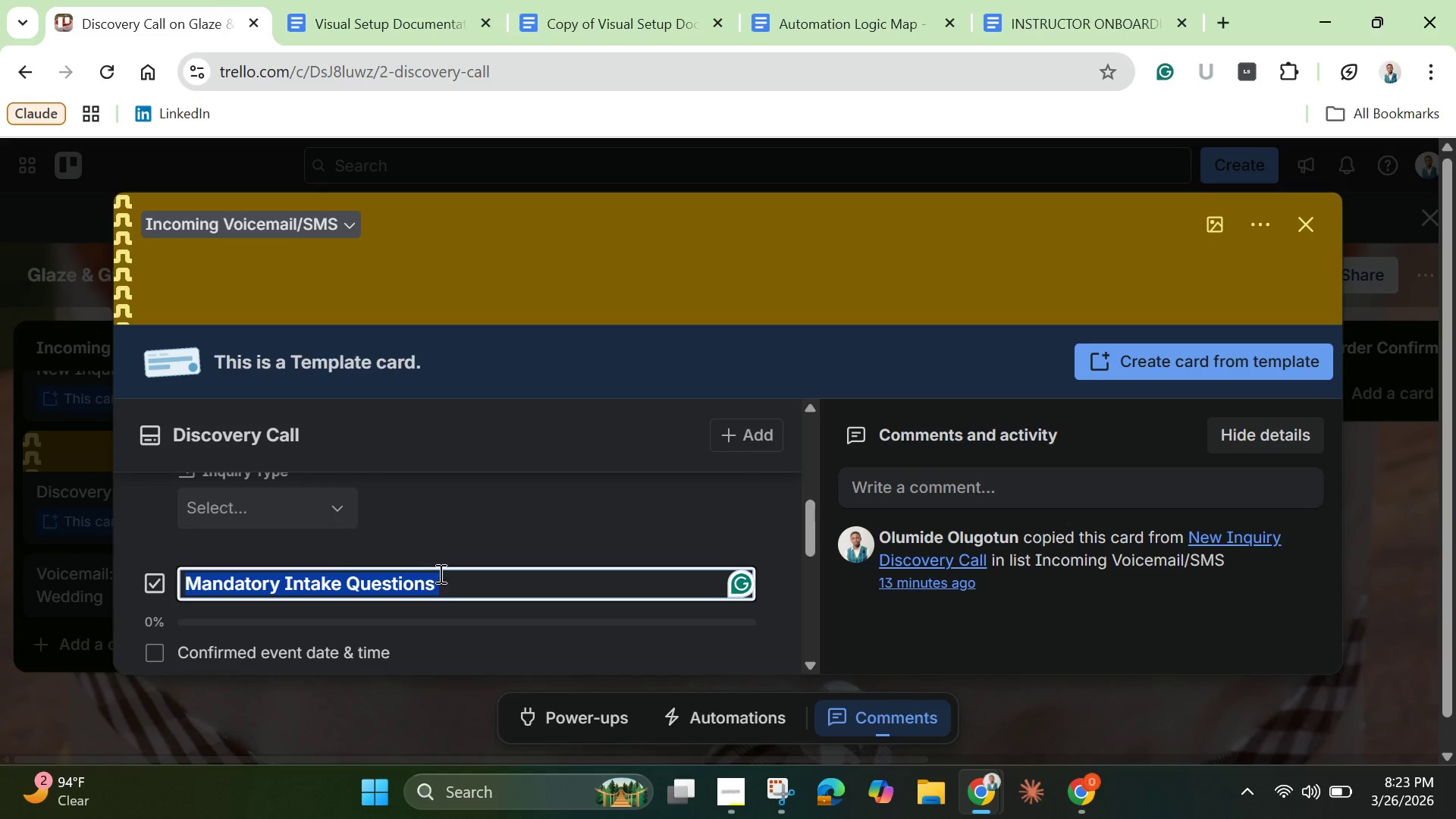 
left_click([450, 576])
 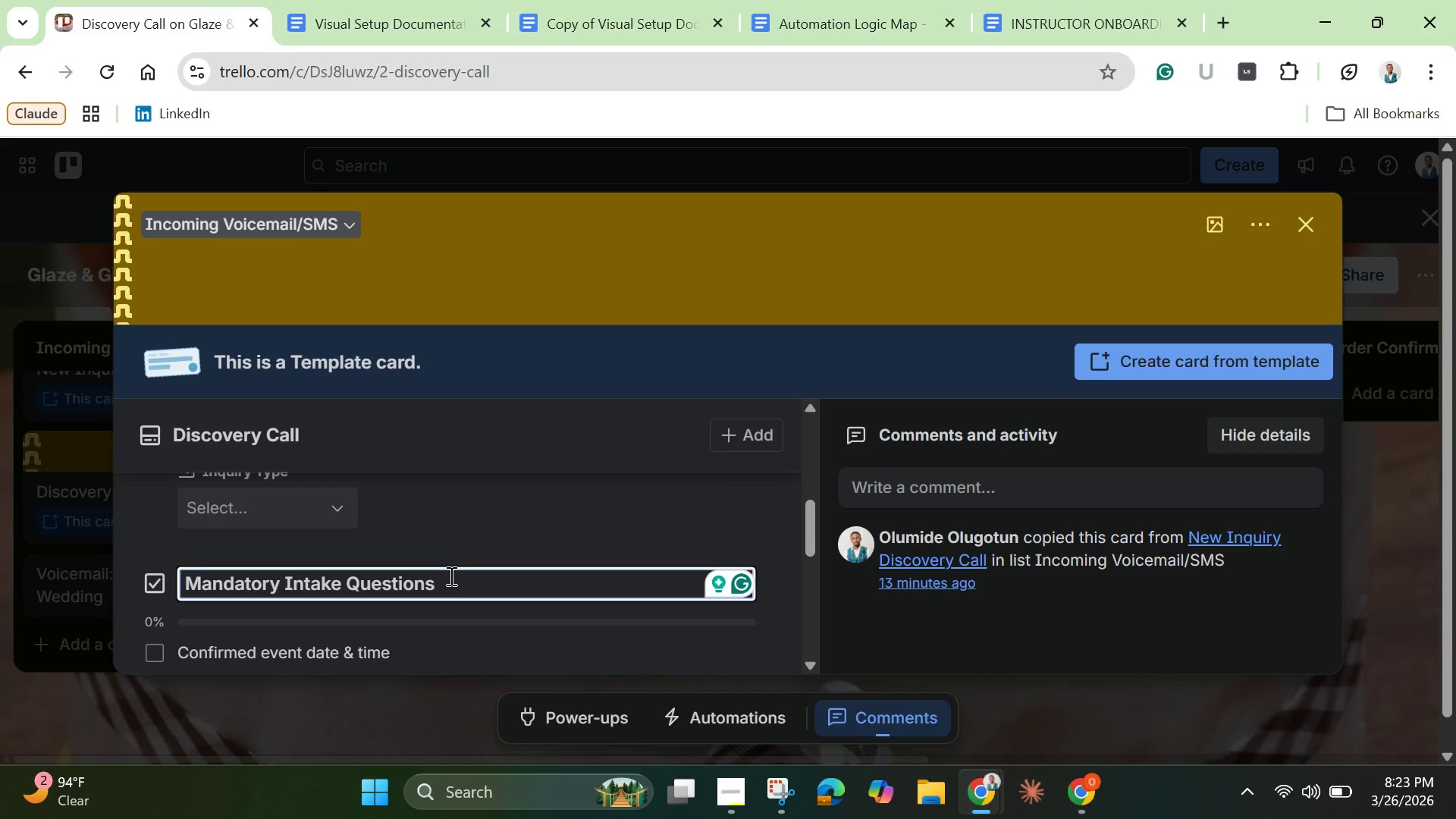 
wait(12.23)
 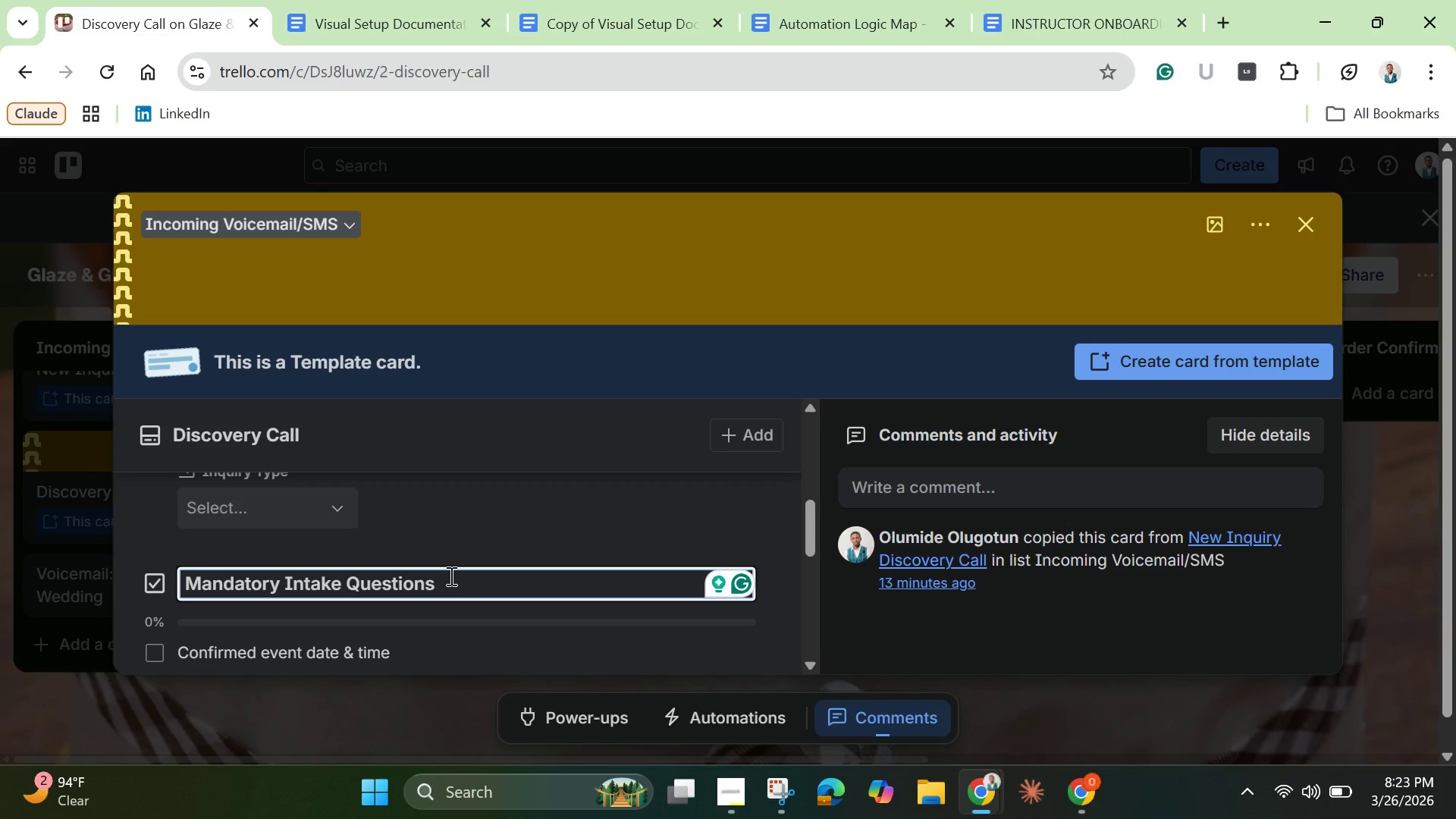 
left_click([1413, 485])
 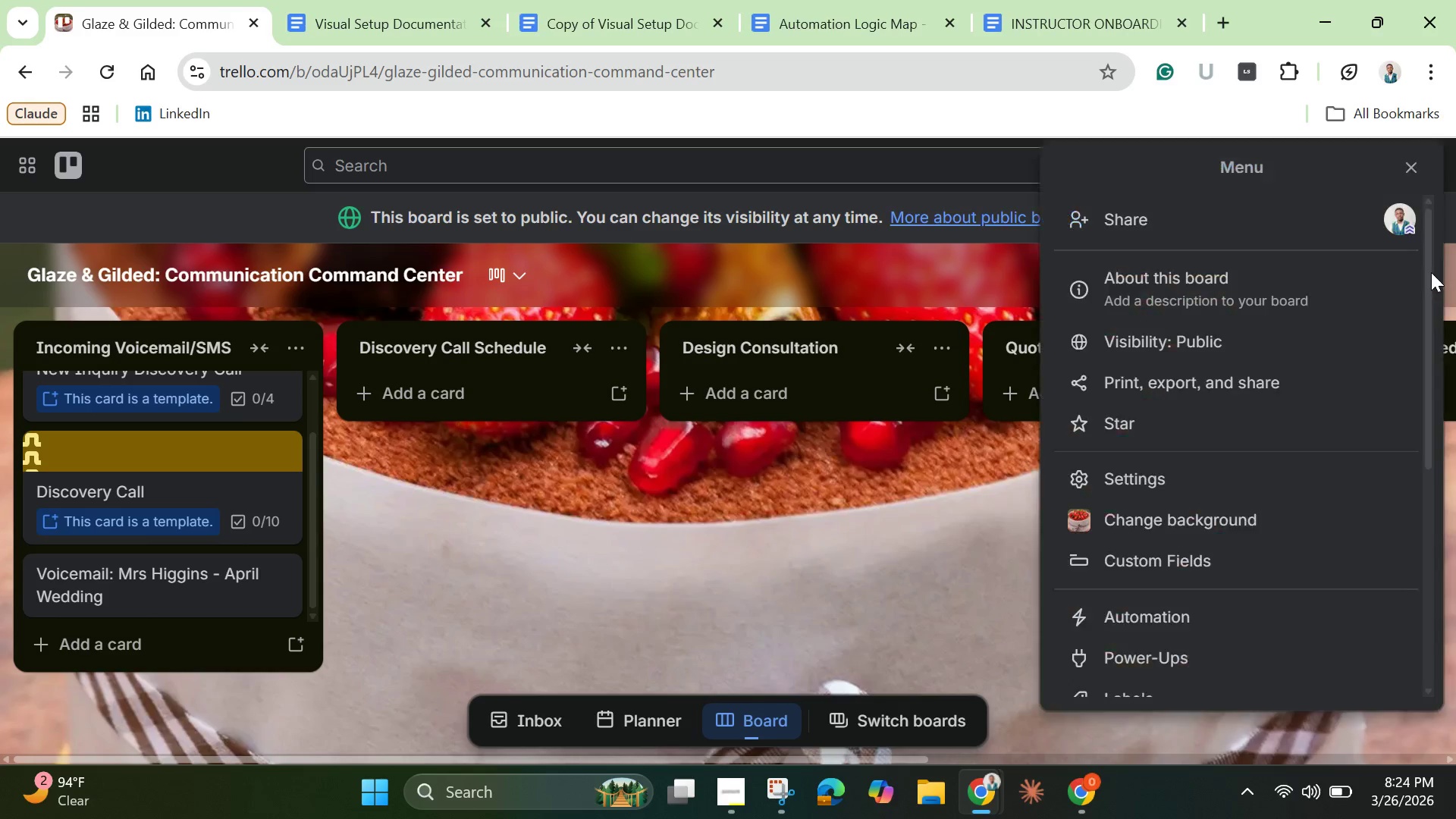 
scroll: coordinate [1214, 551], scroll_direction: none, amount: 0.0
 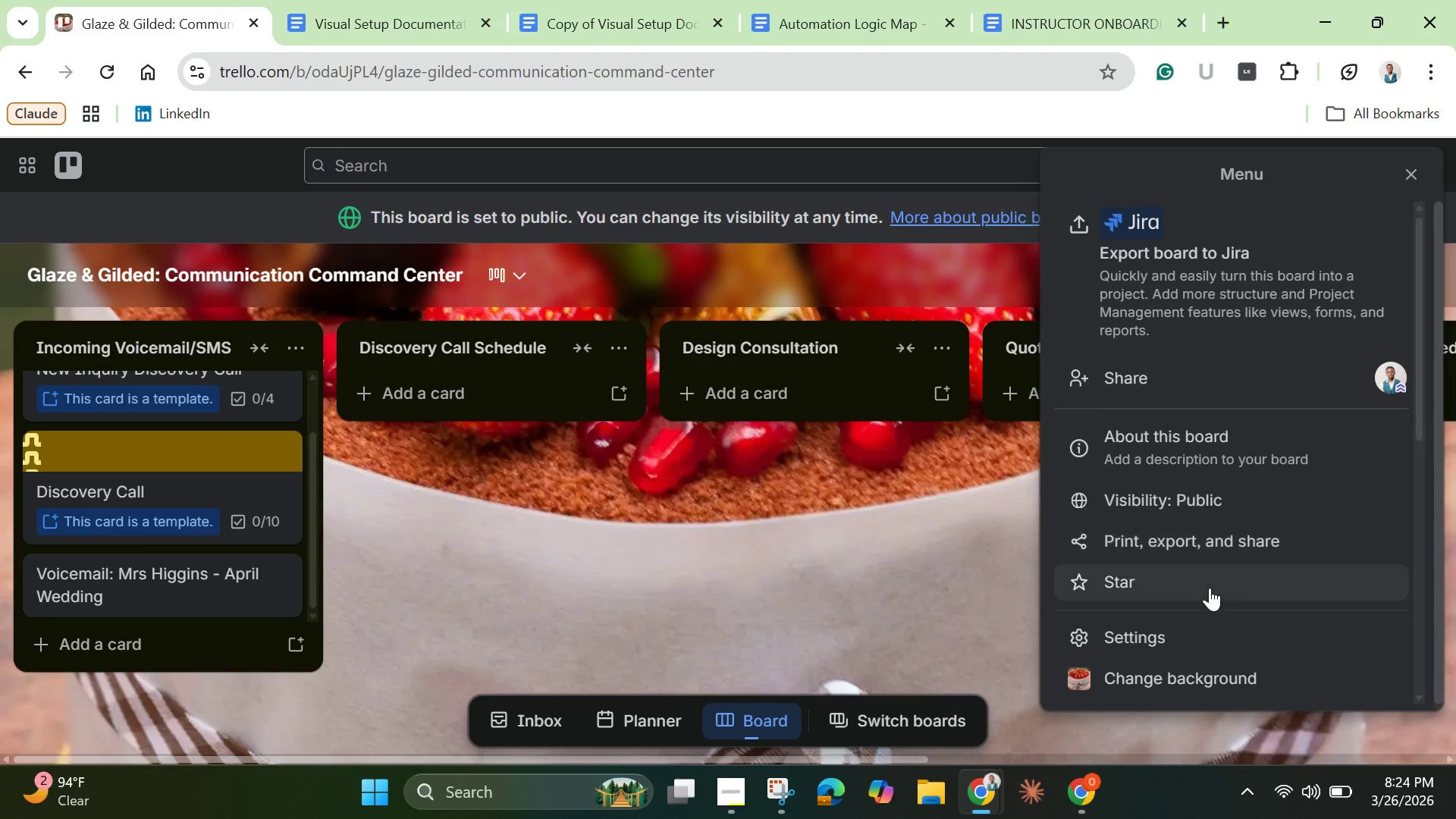 
scroll: coordinate [1210, 591], scroll_direction: down, amount: 2.0
 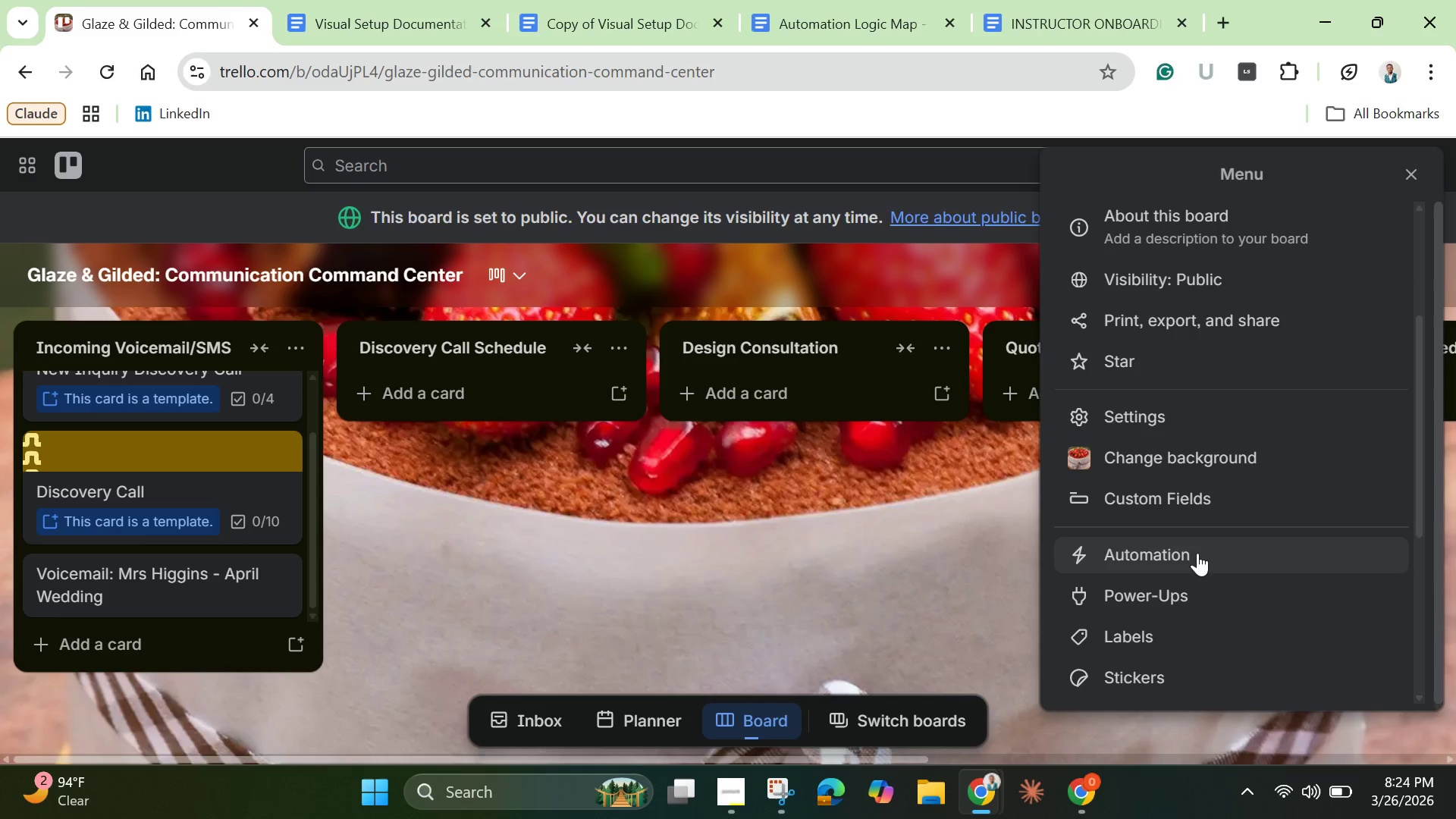 
left_click([1197, 553])
 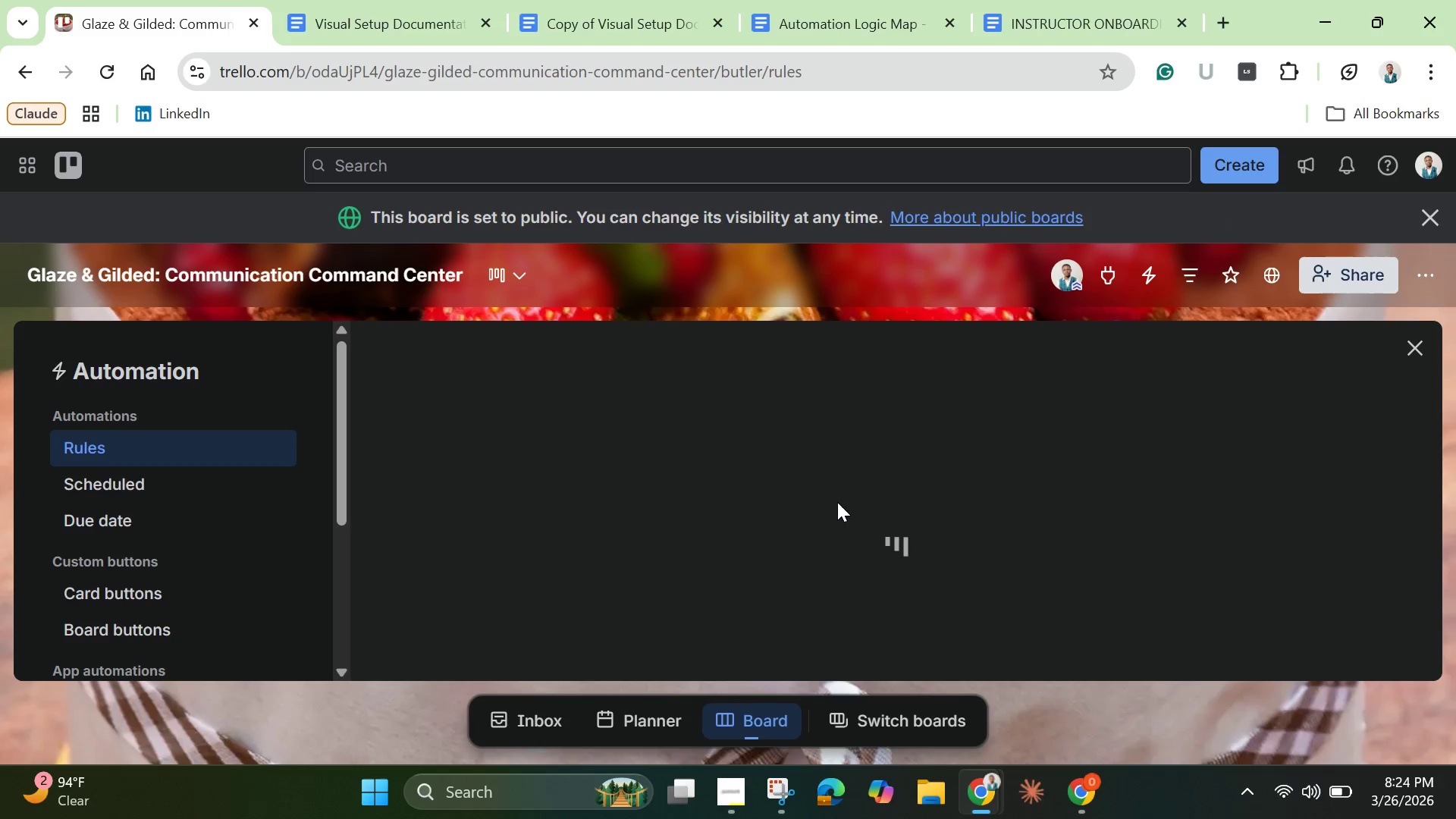 
mouse_move([835, 519])
 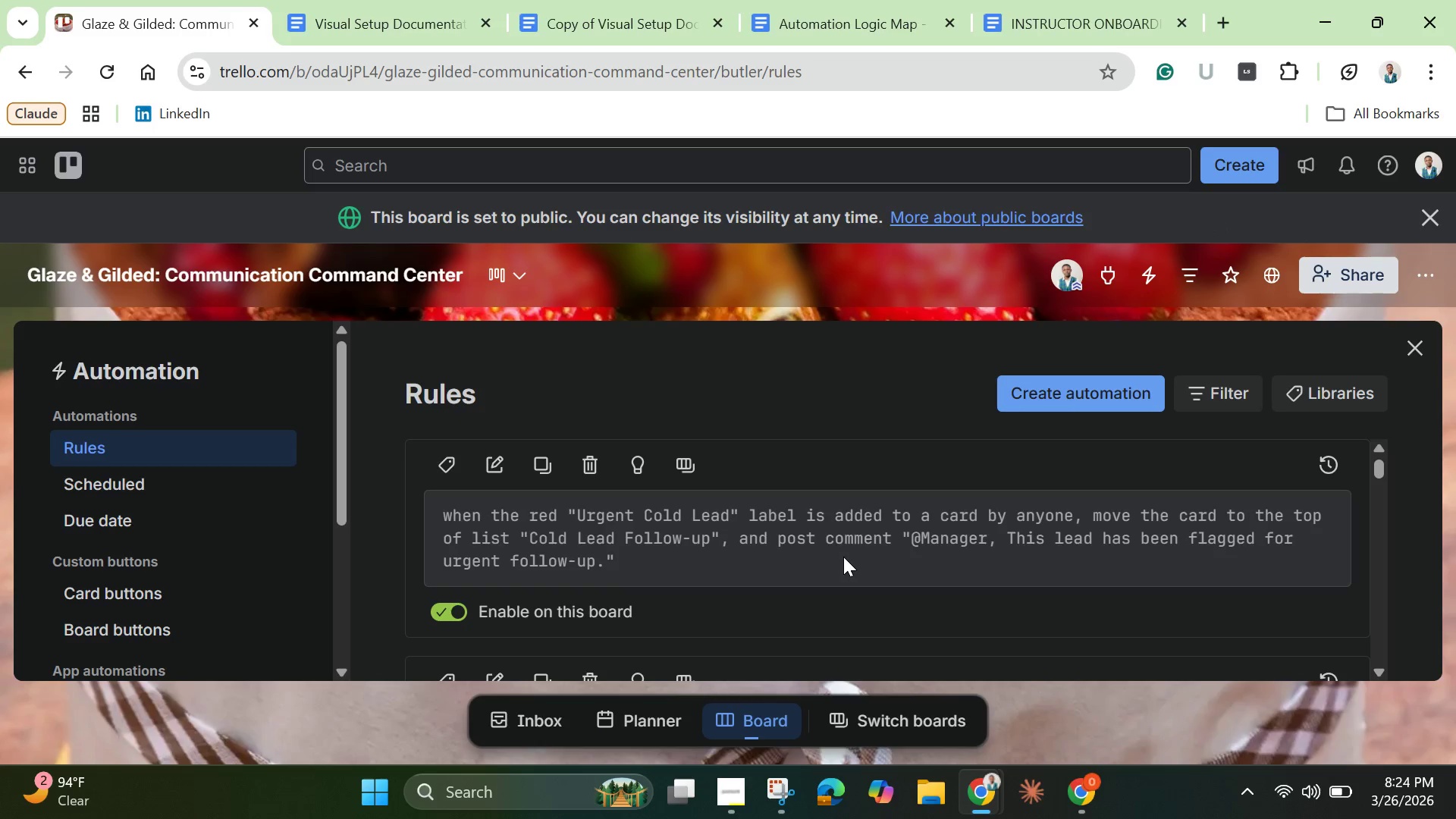 
scroll: coordinate [845, 558], scroll_direction: down, amount: 1.0
 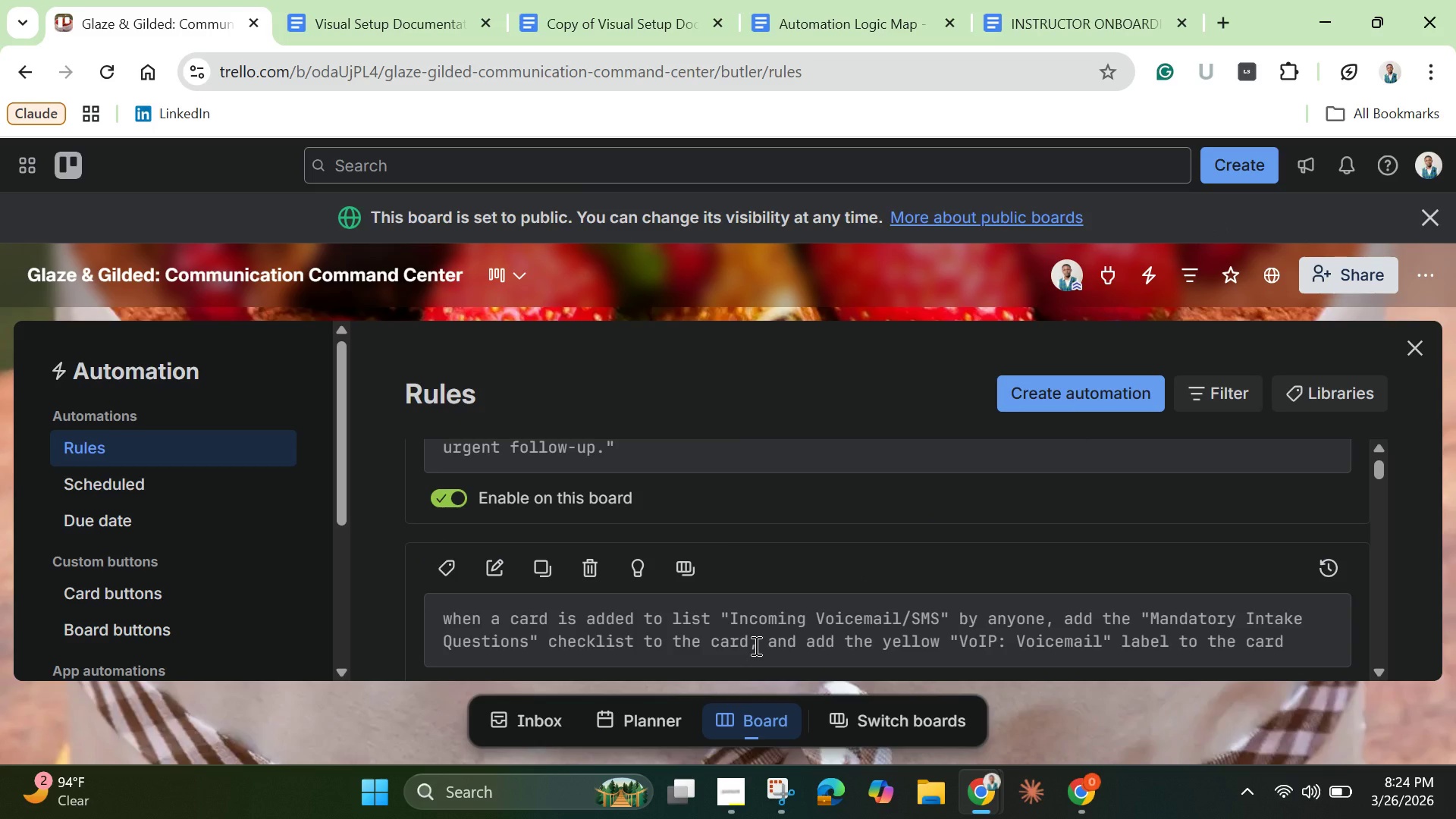 
wait(8.74)
 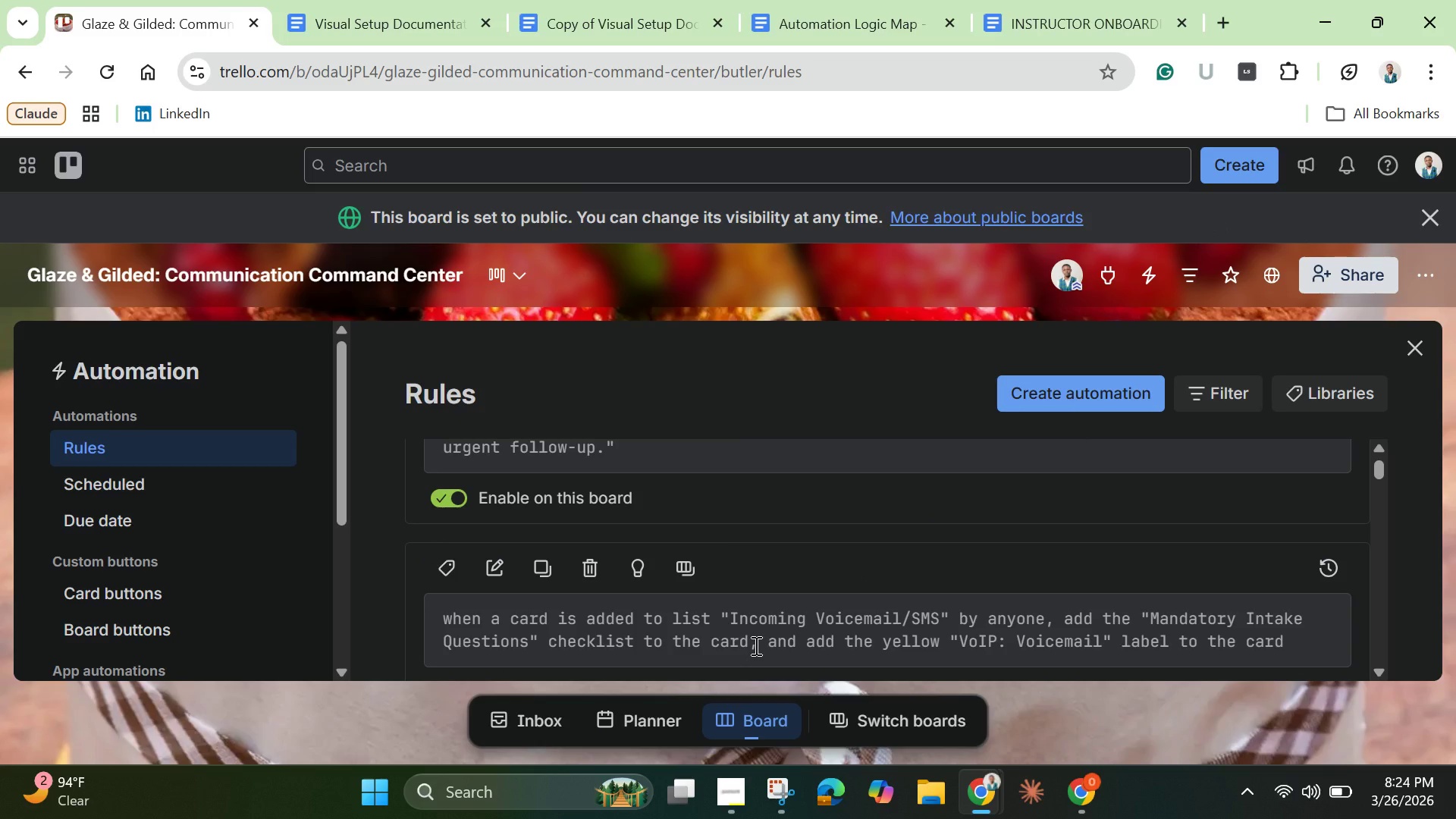 
left_click([1420, 350])
 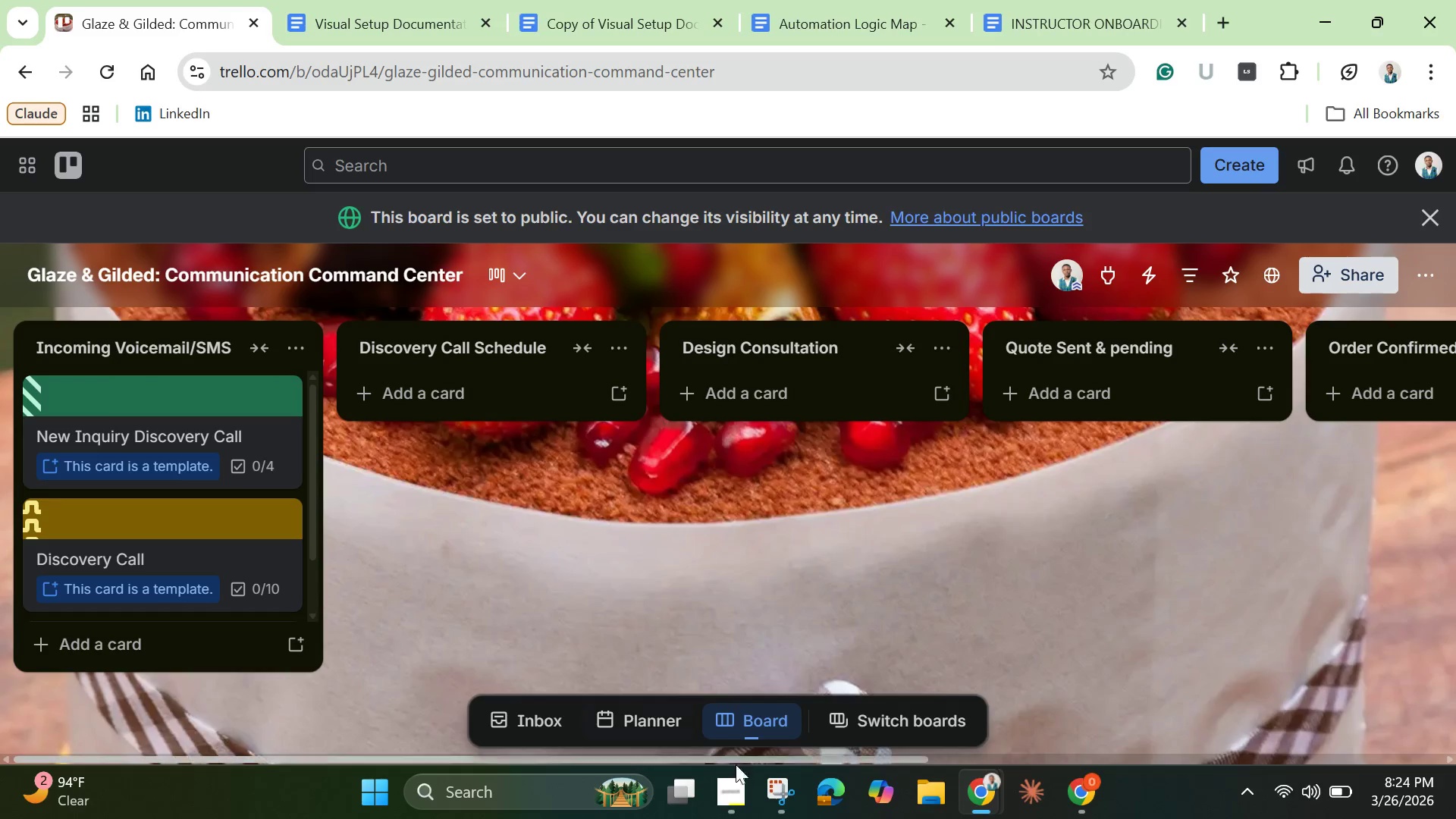 
wait(5.73)
 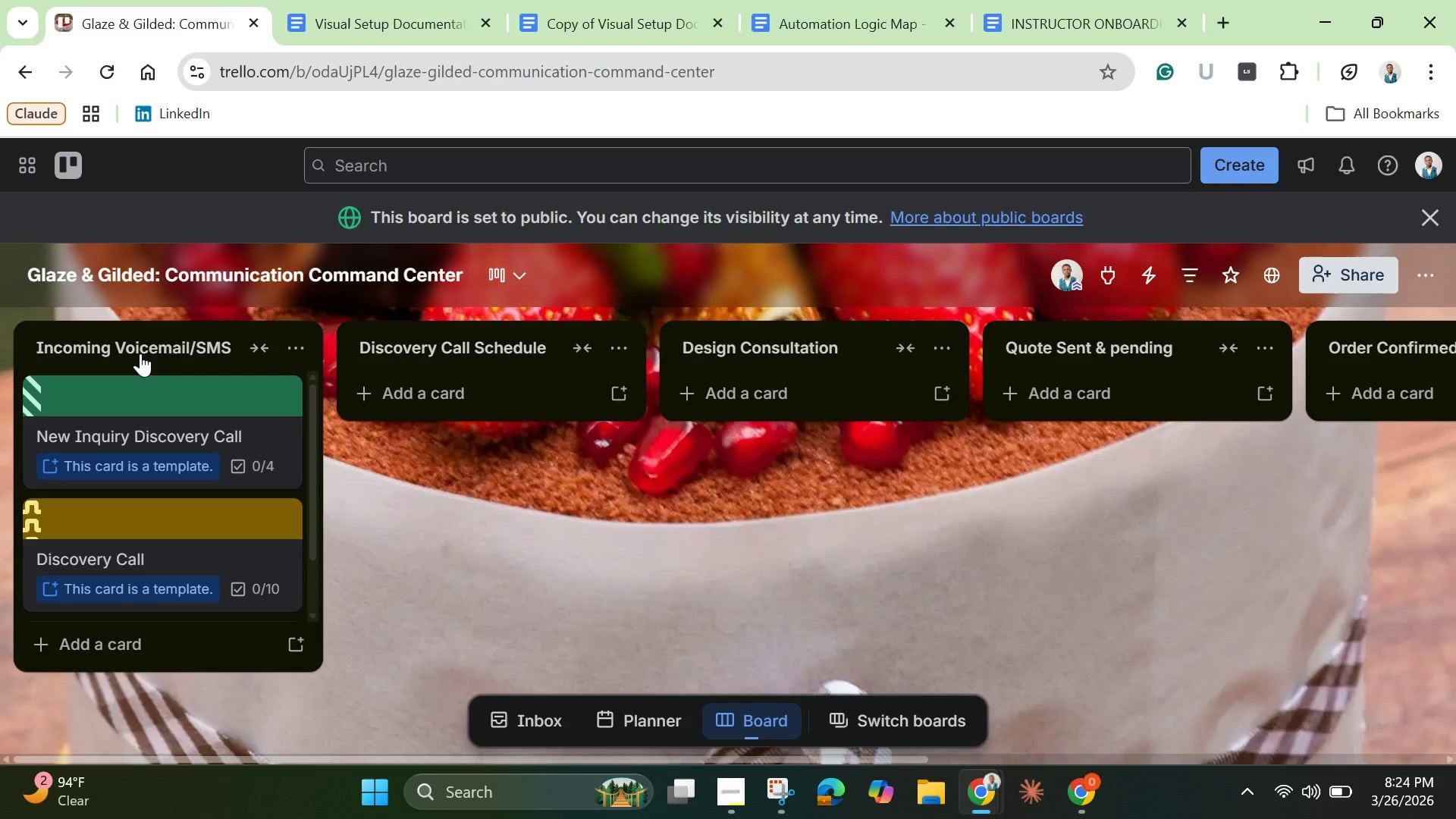 
left_click([1432, 271])
 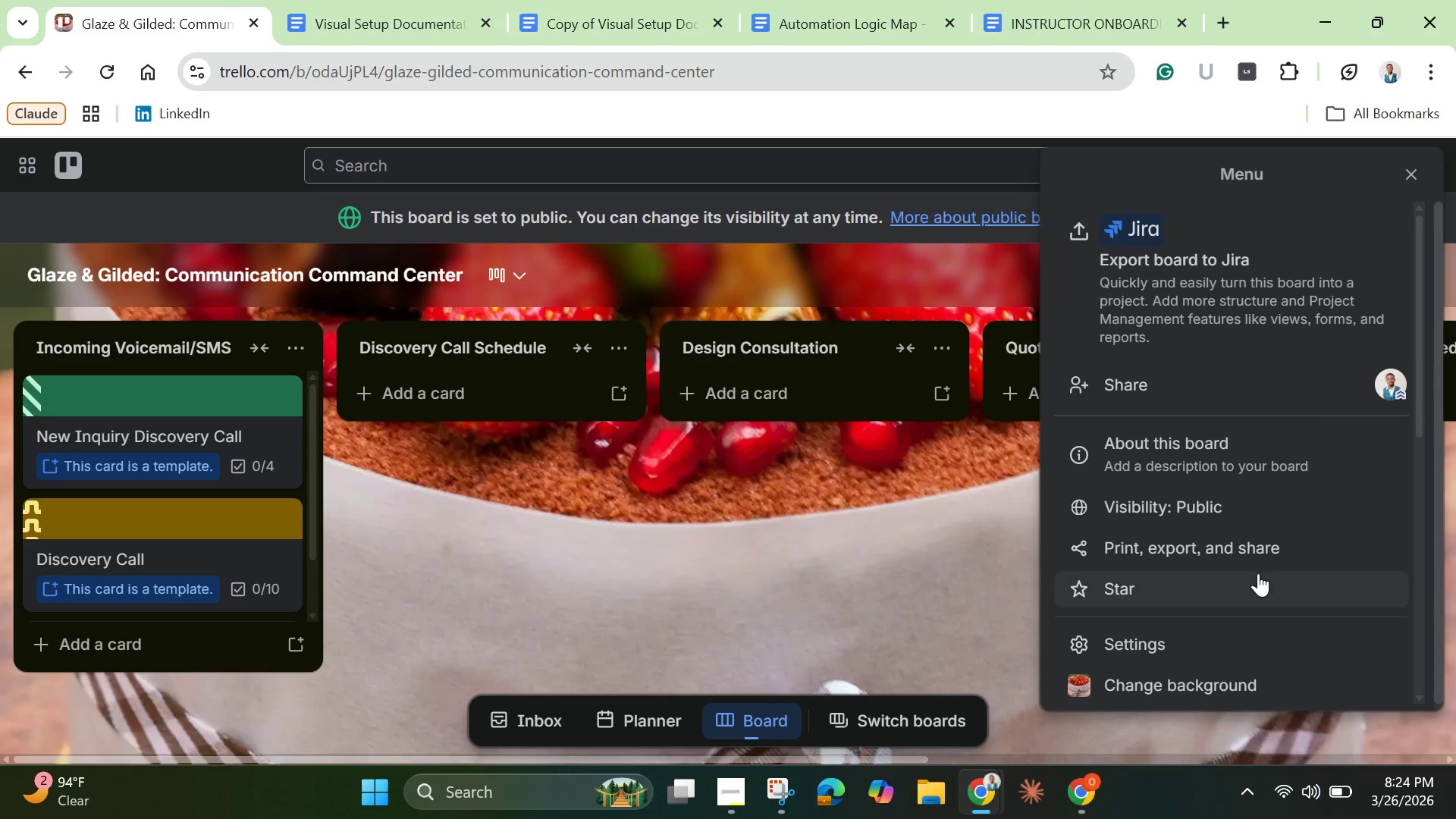 
scroll: coordinate [1258, 573], scroll_direction: down, amount: 2.0
 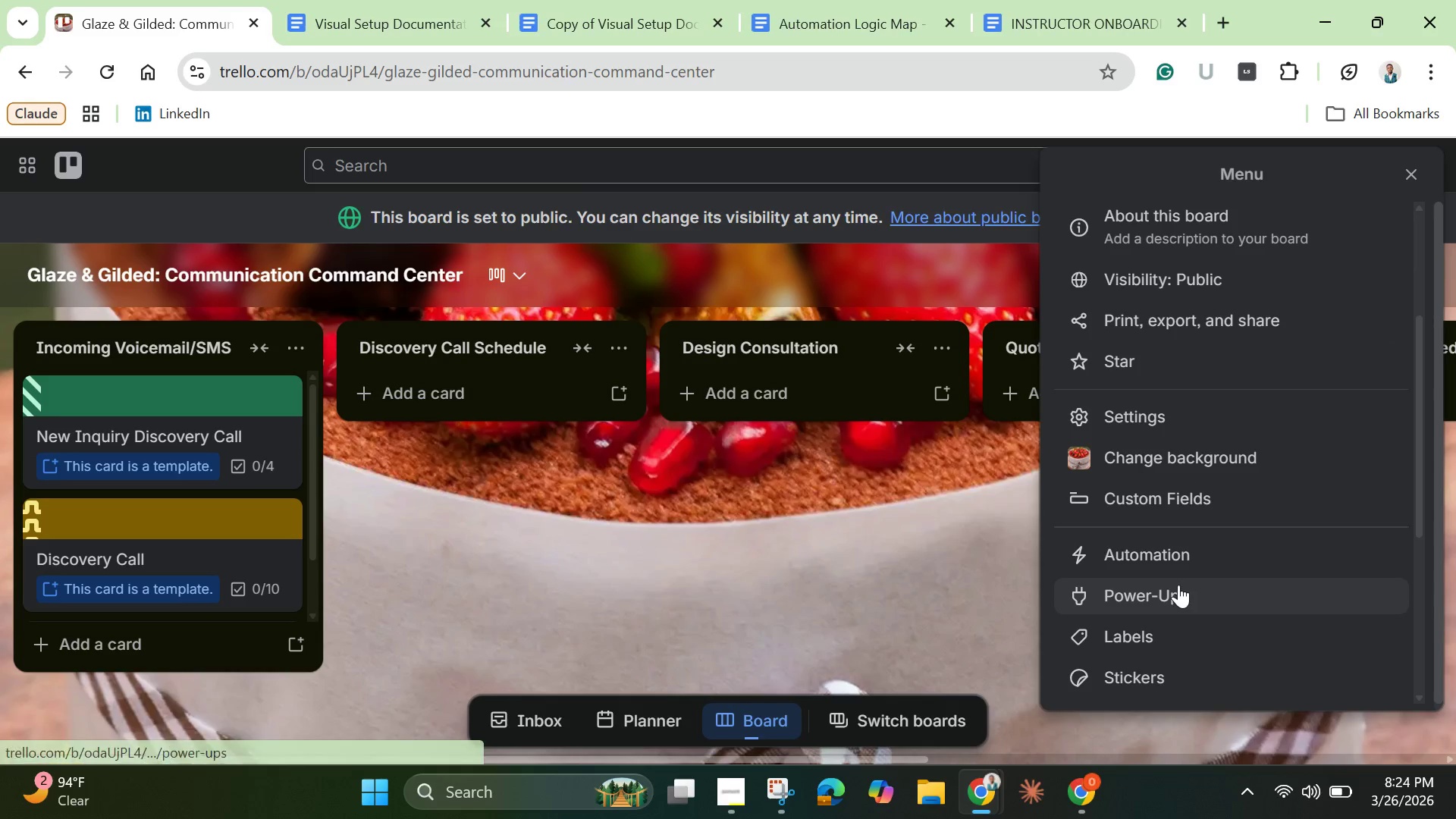 
left_click([1164, 557])
 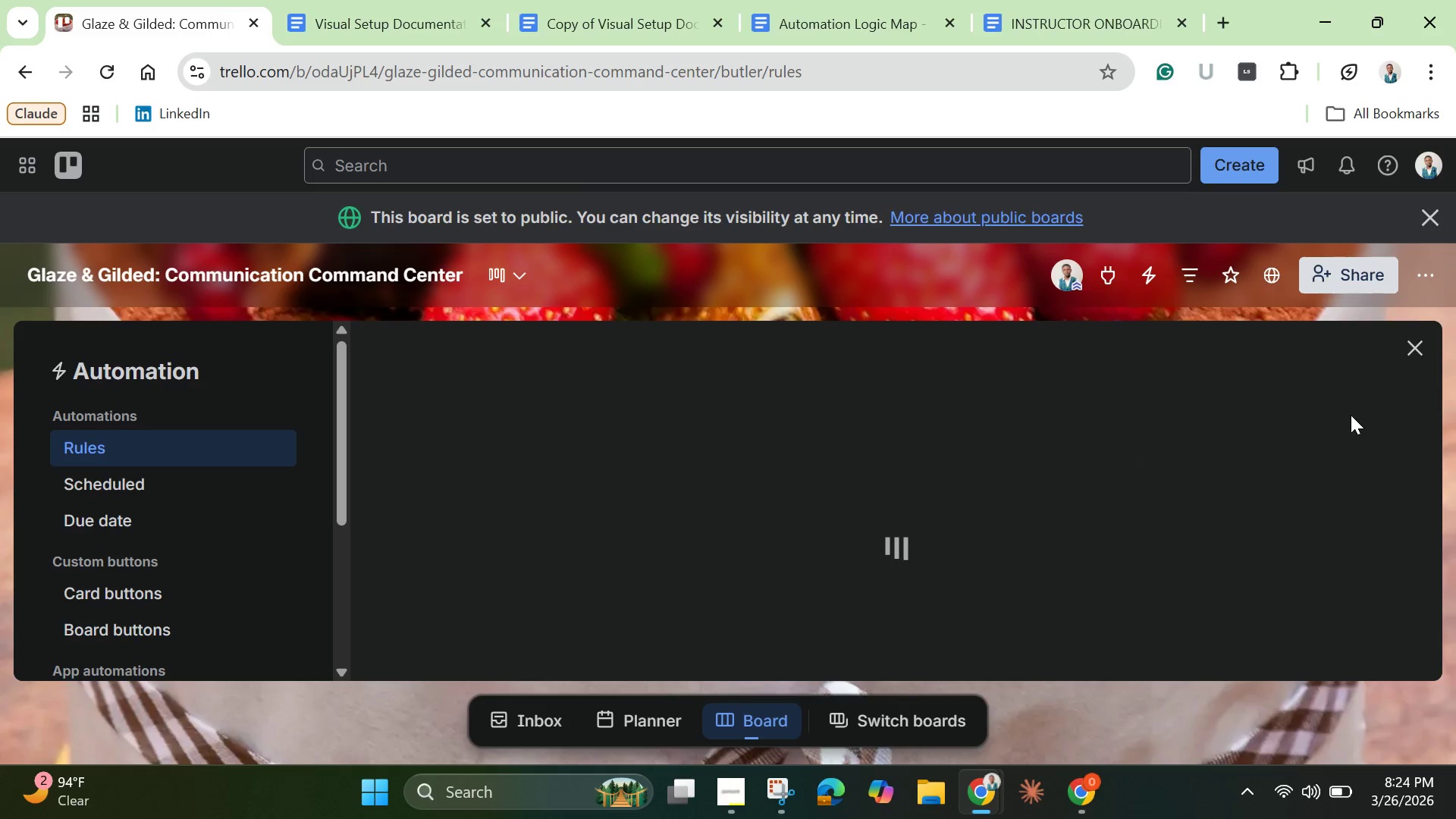 
mouse_move([1430, 416])
 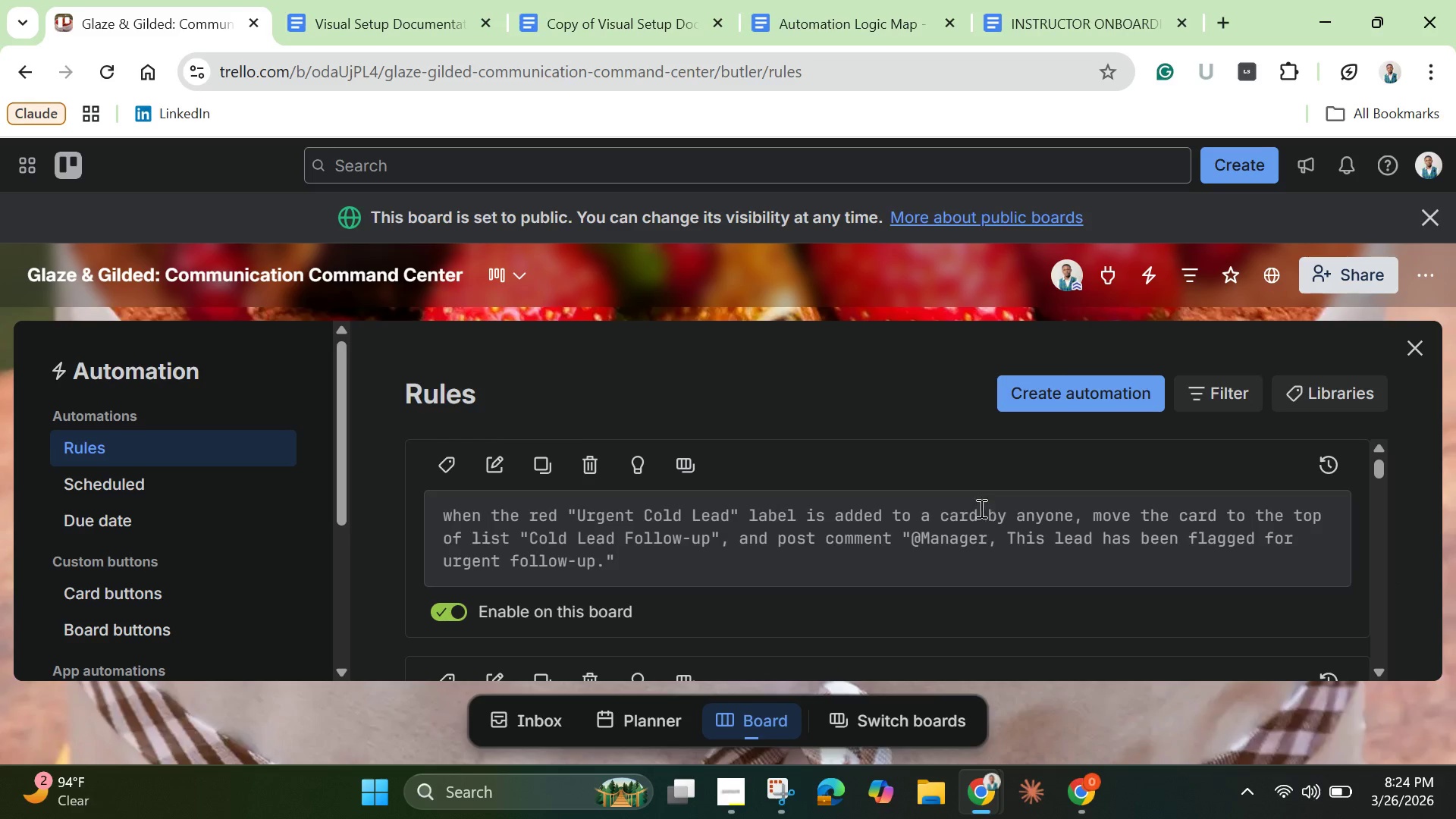 
scroll: coordinate [980, 508], scroll_direction: down, amount: 1.0
 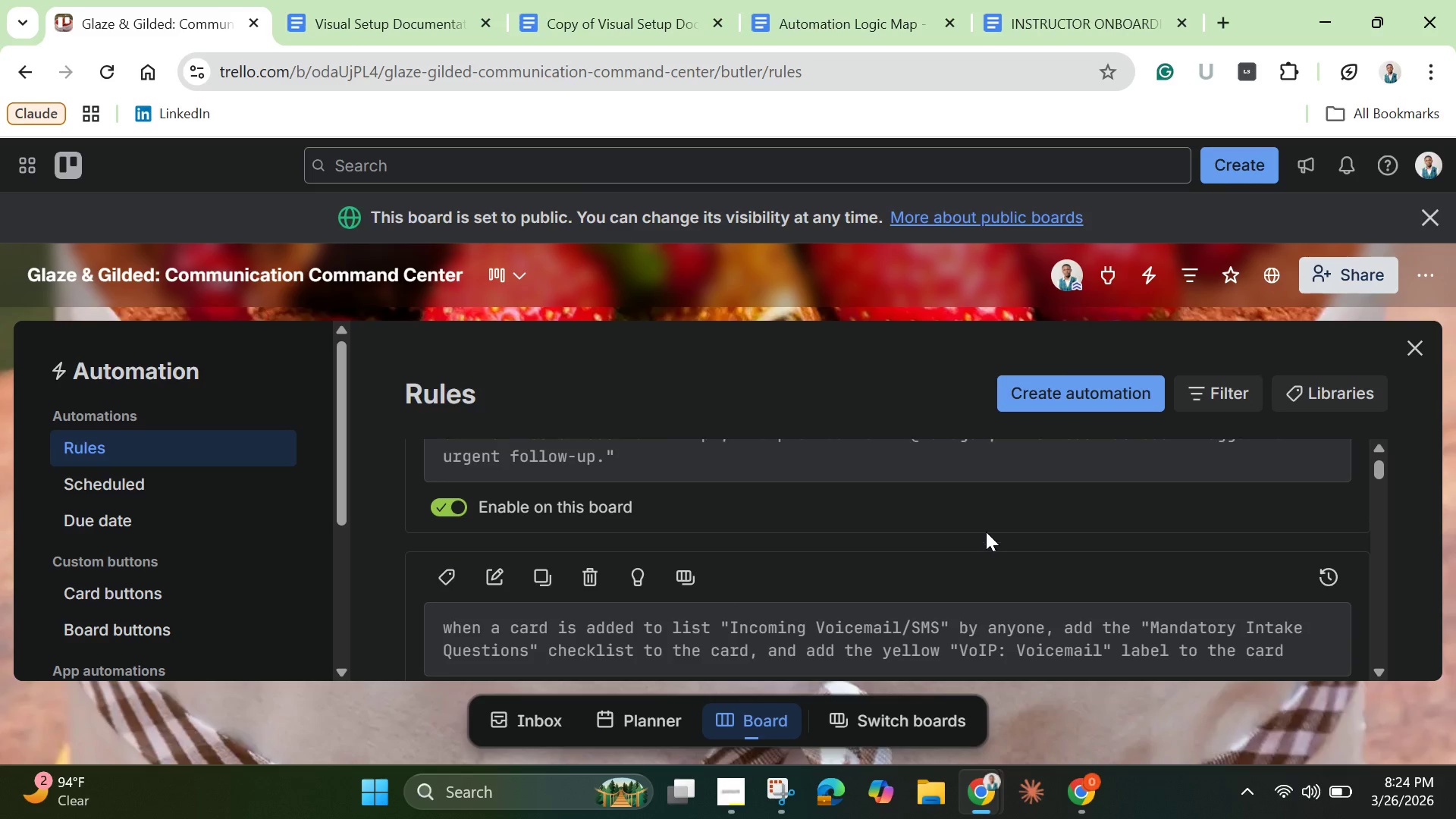 
scroll: coordinate [986, 532], scroll_direction: none, amount: 0.0
 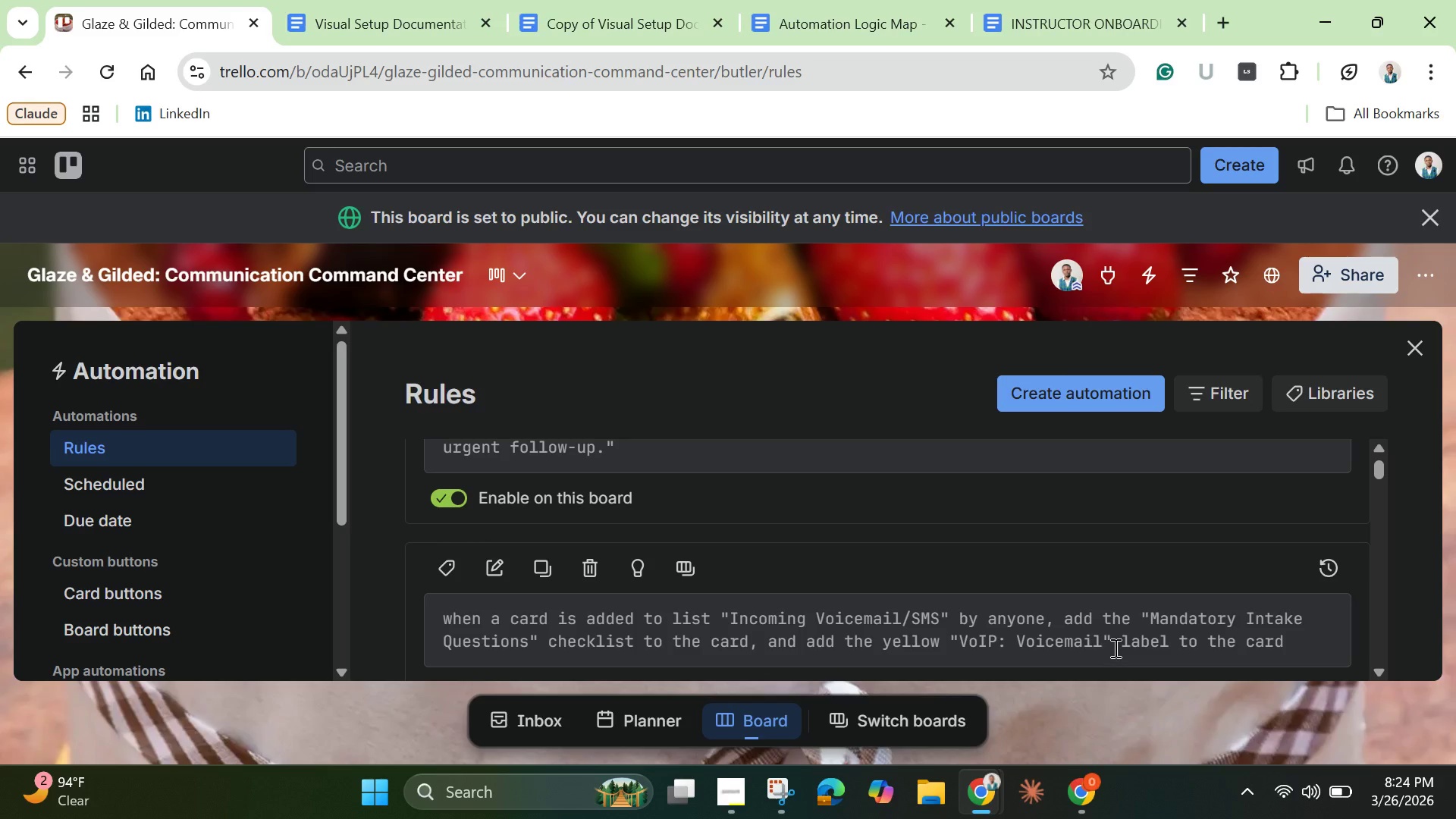 
wait(20.21)
 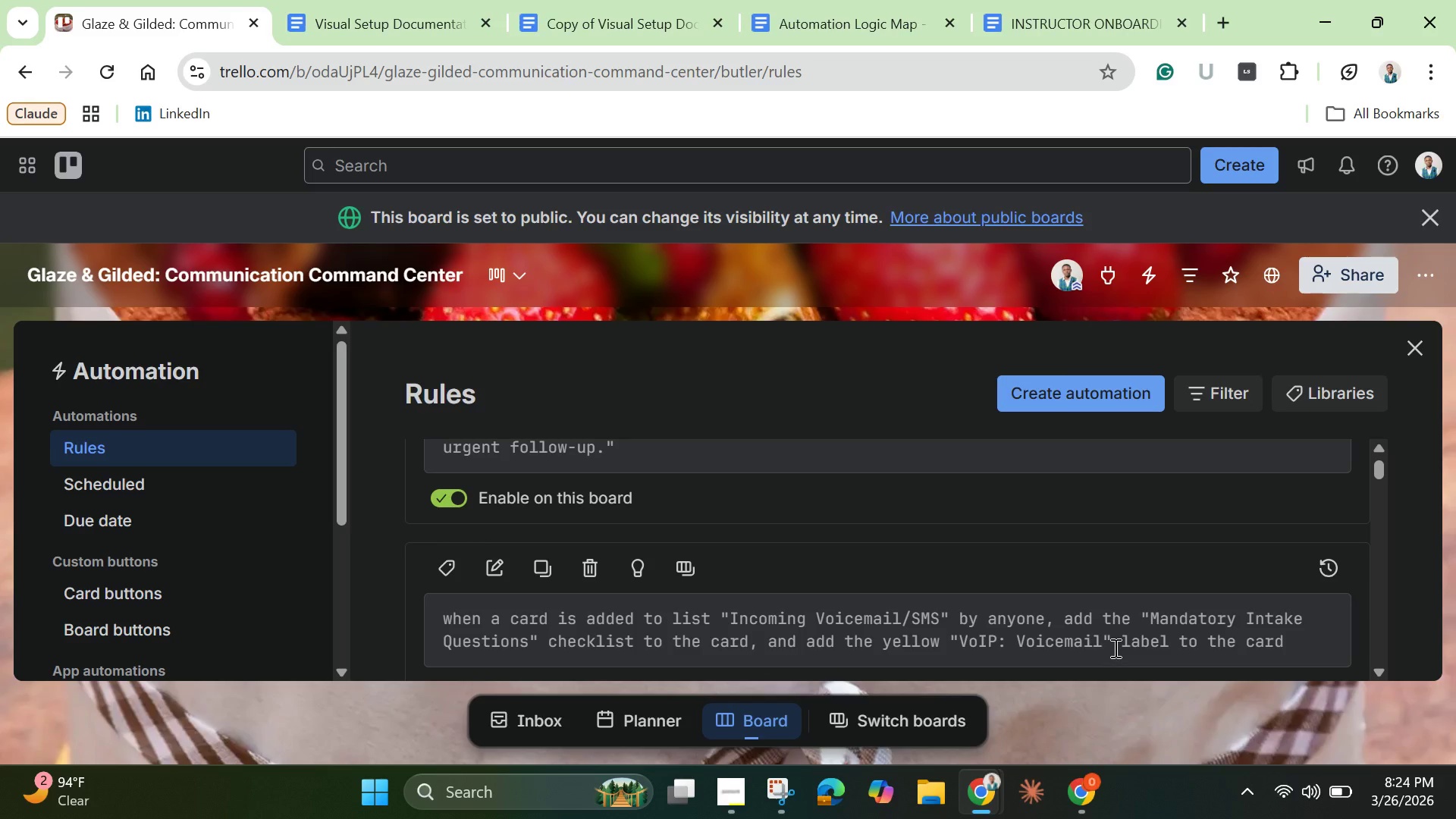 
left_click([504, 569])
 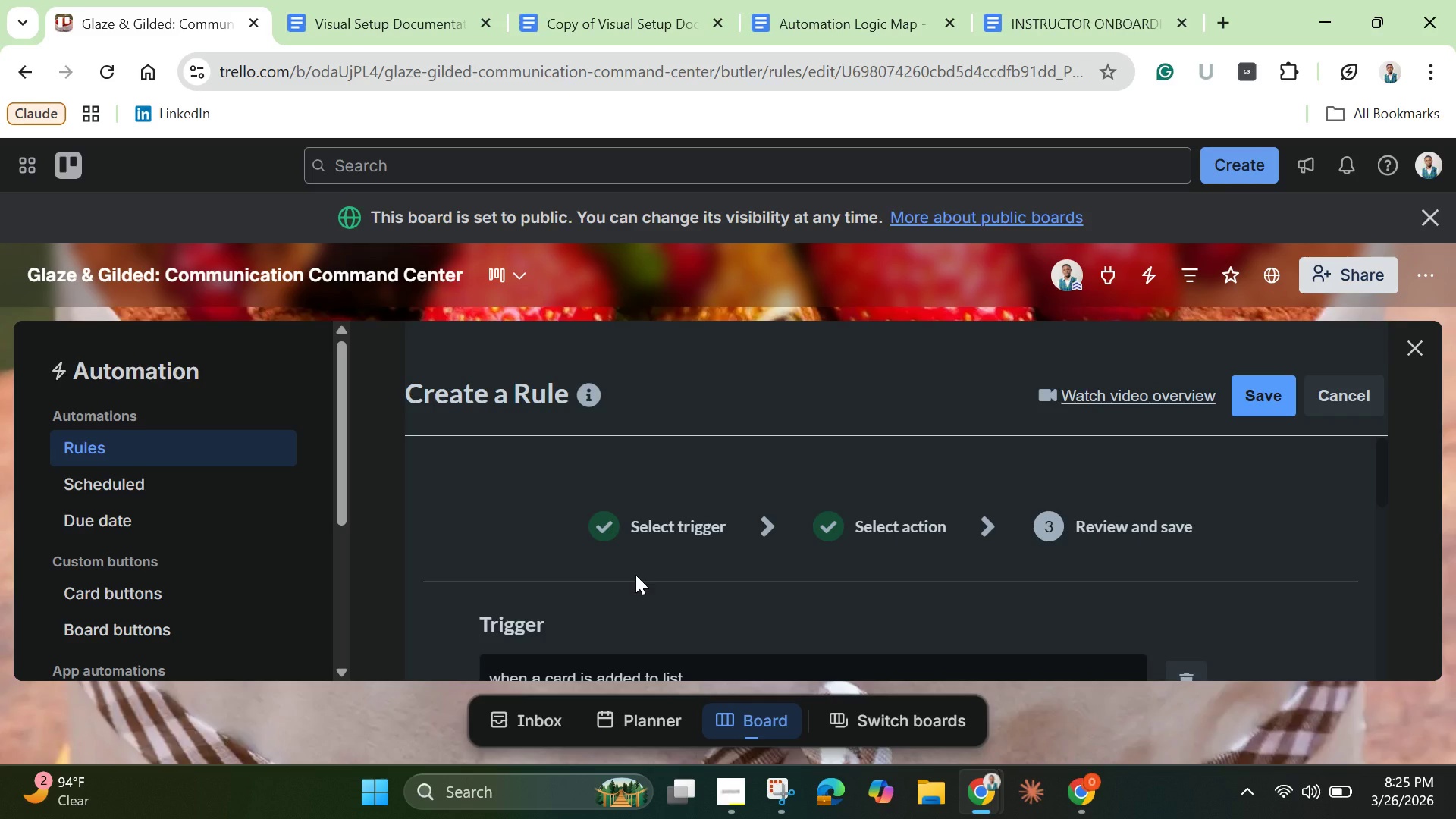 
wait(16.41)
 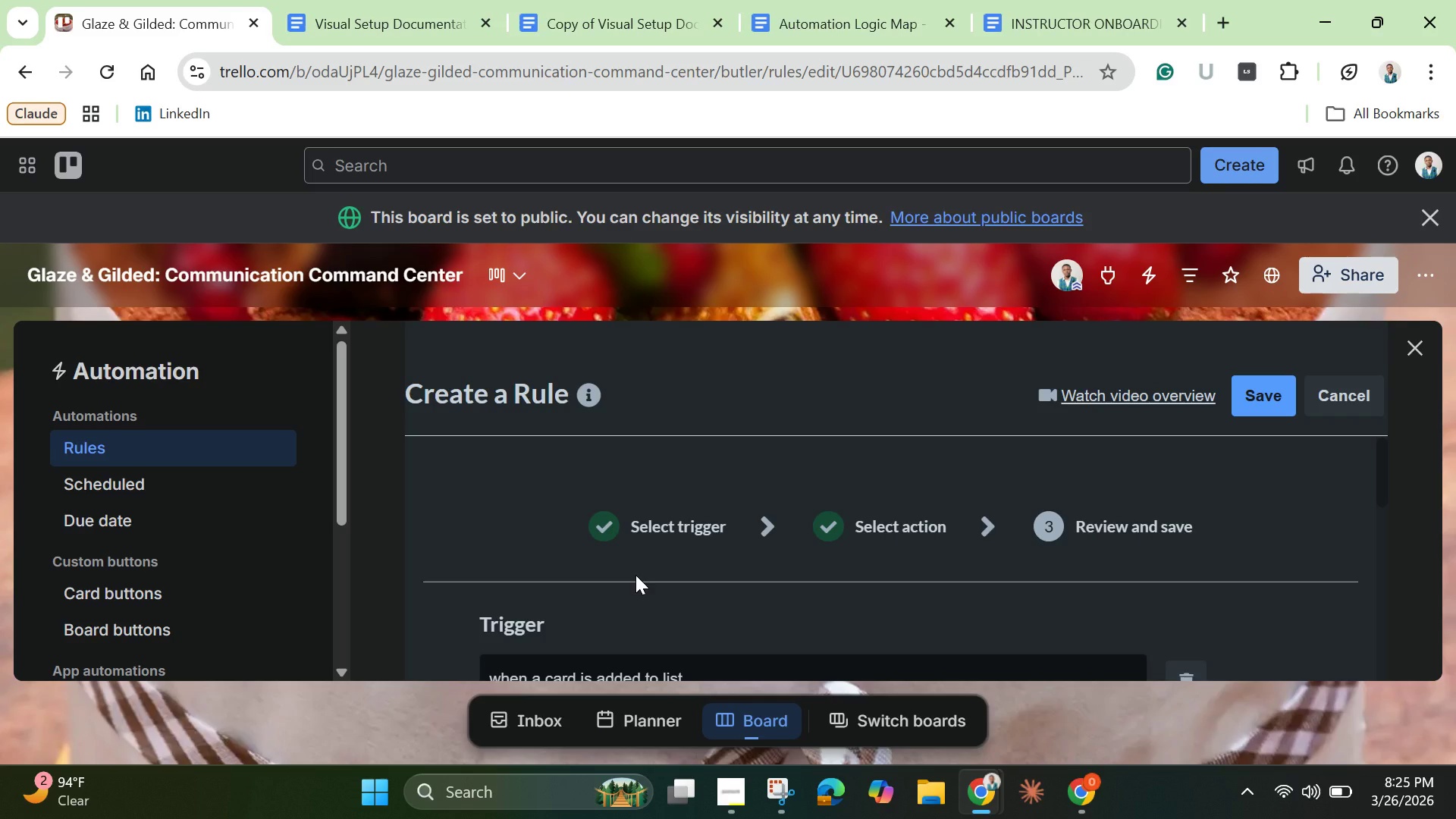 
scroll: coordinate [662, 578], scroll_direction: down, amount: 4.0
 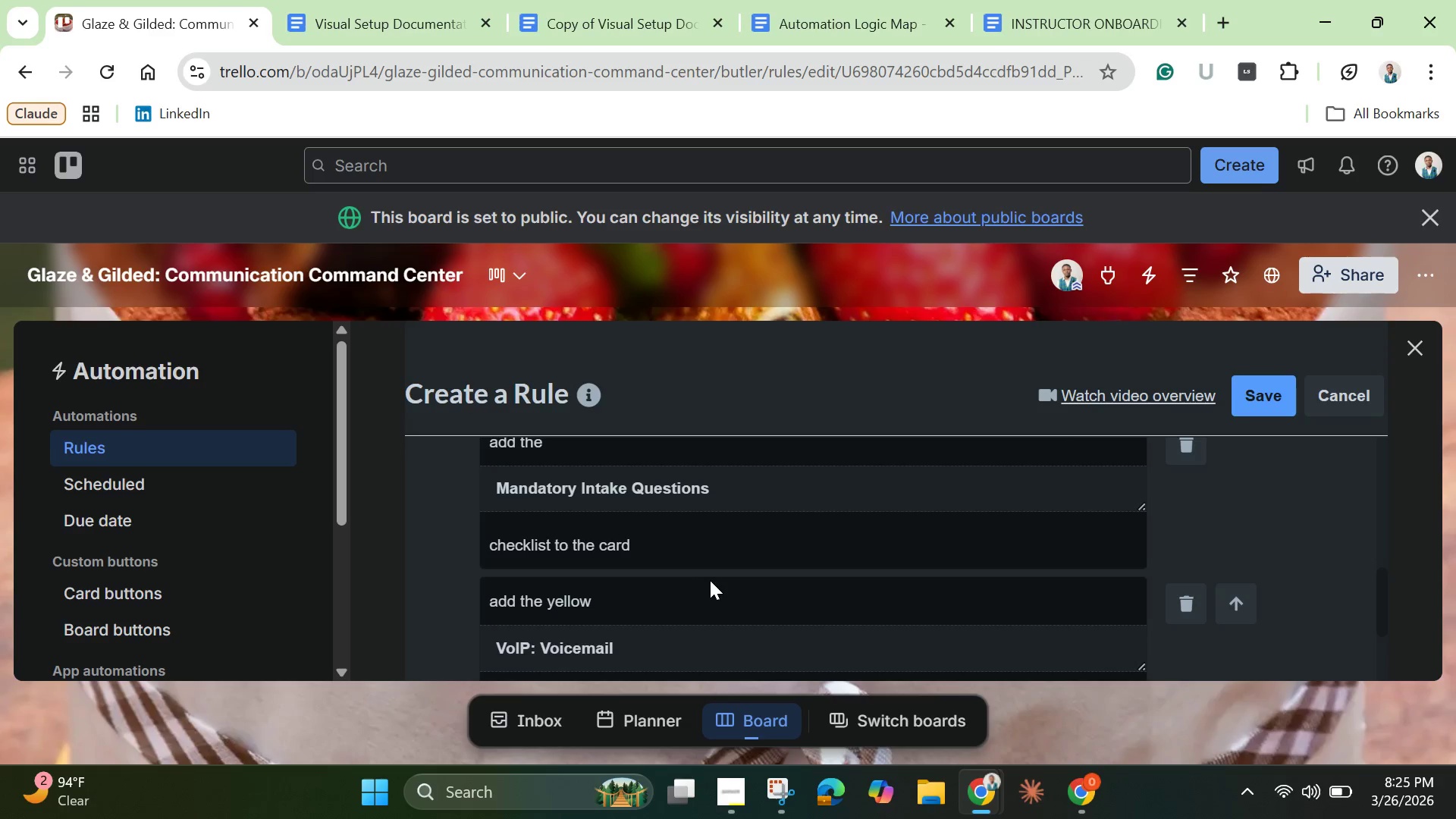 
scroll: coordinate [719, 567], scroll_direction: up, amount: 1.0
 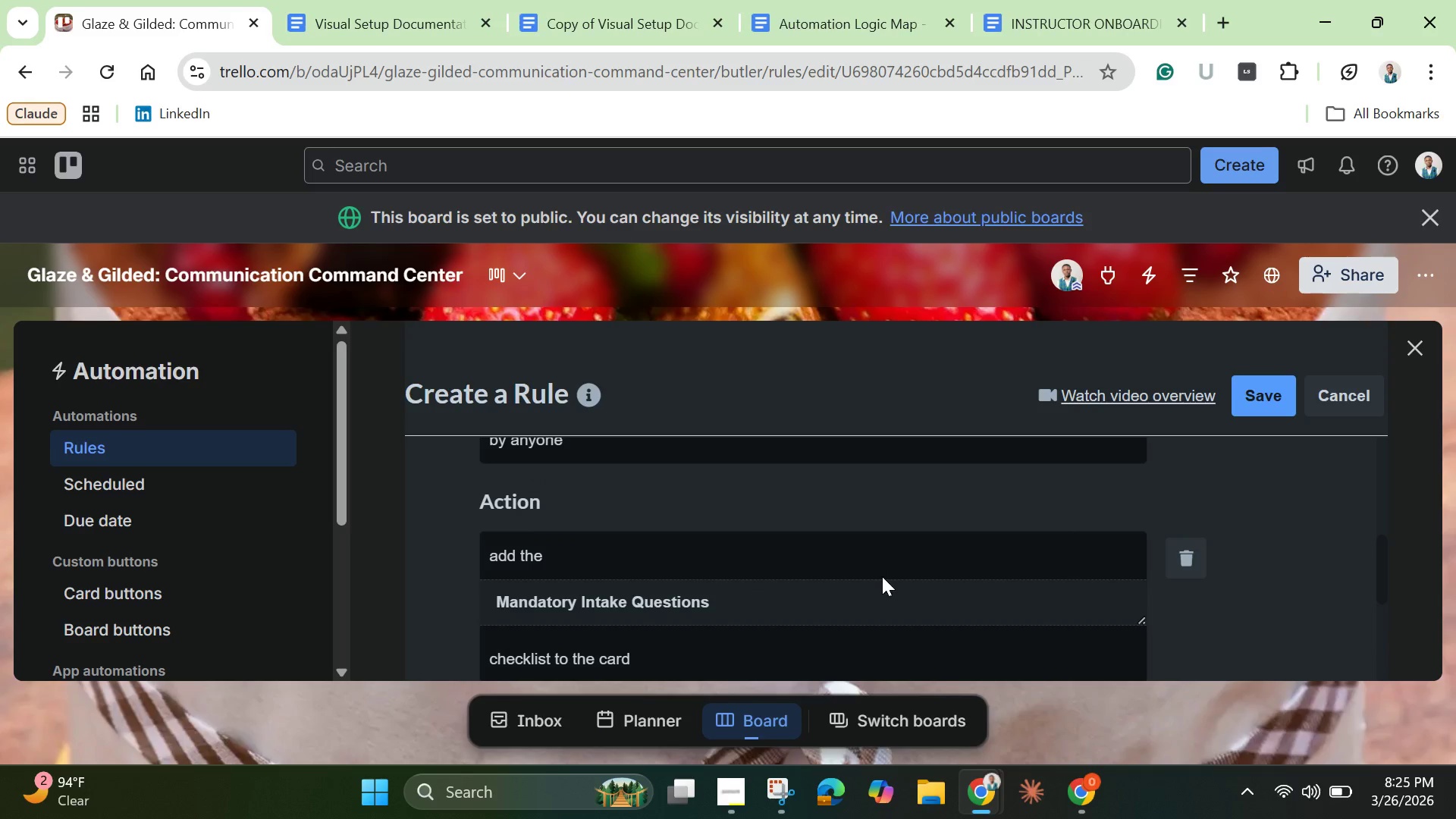 
scroll: coordinate [886, 579], scroll_direction: down, amount: 2.0
 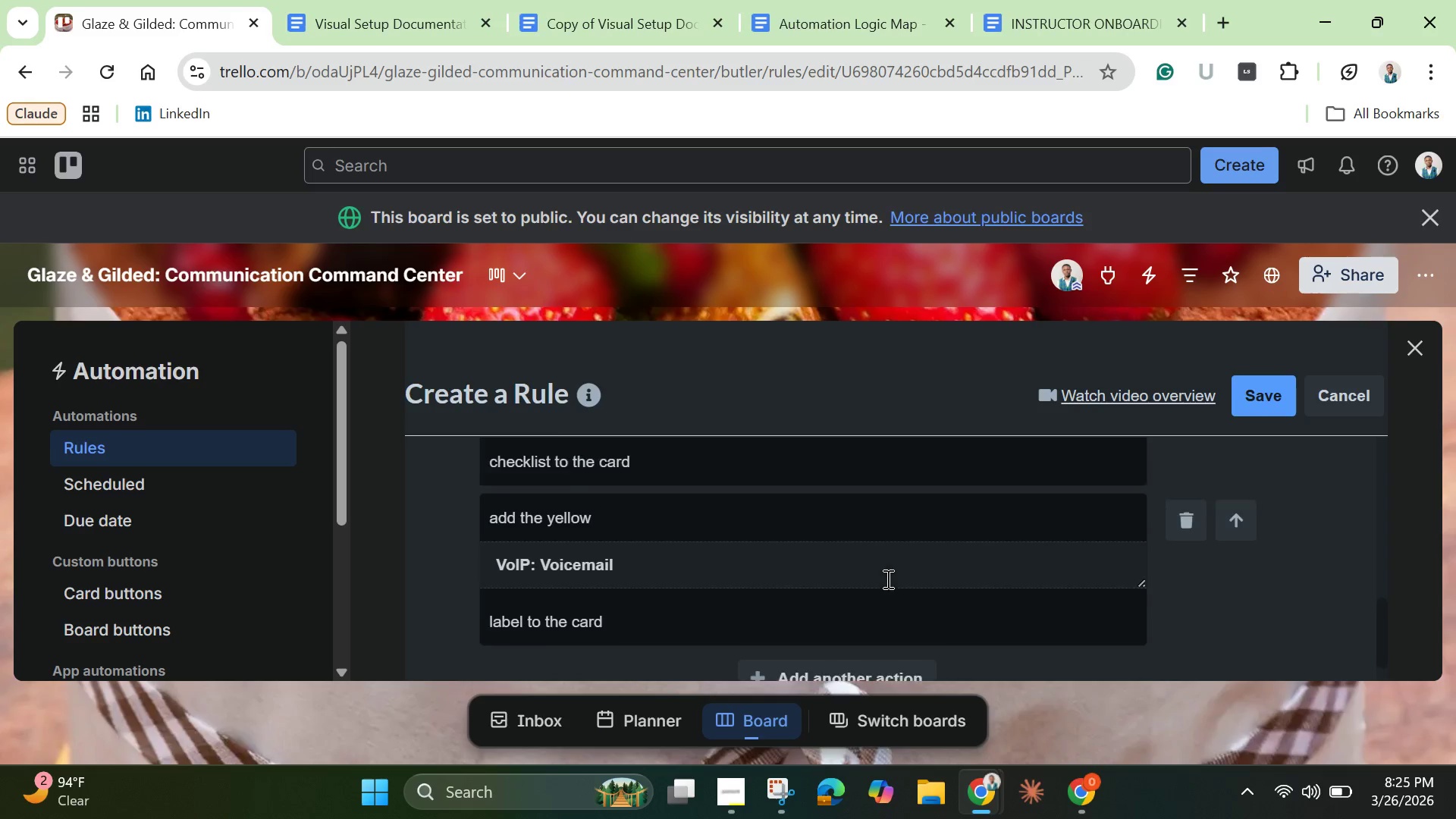 
scroll: coordinate [1328, 534], scroll_direction: up, amount: 3.0
 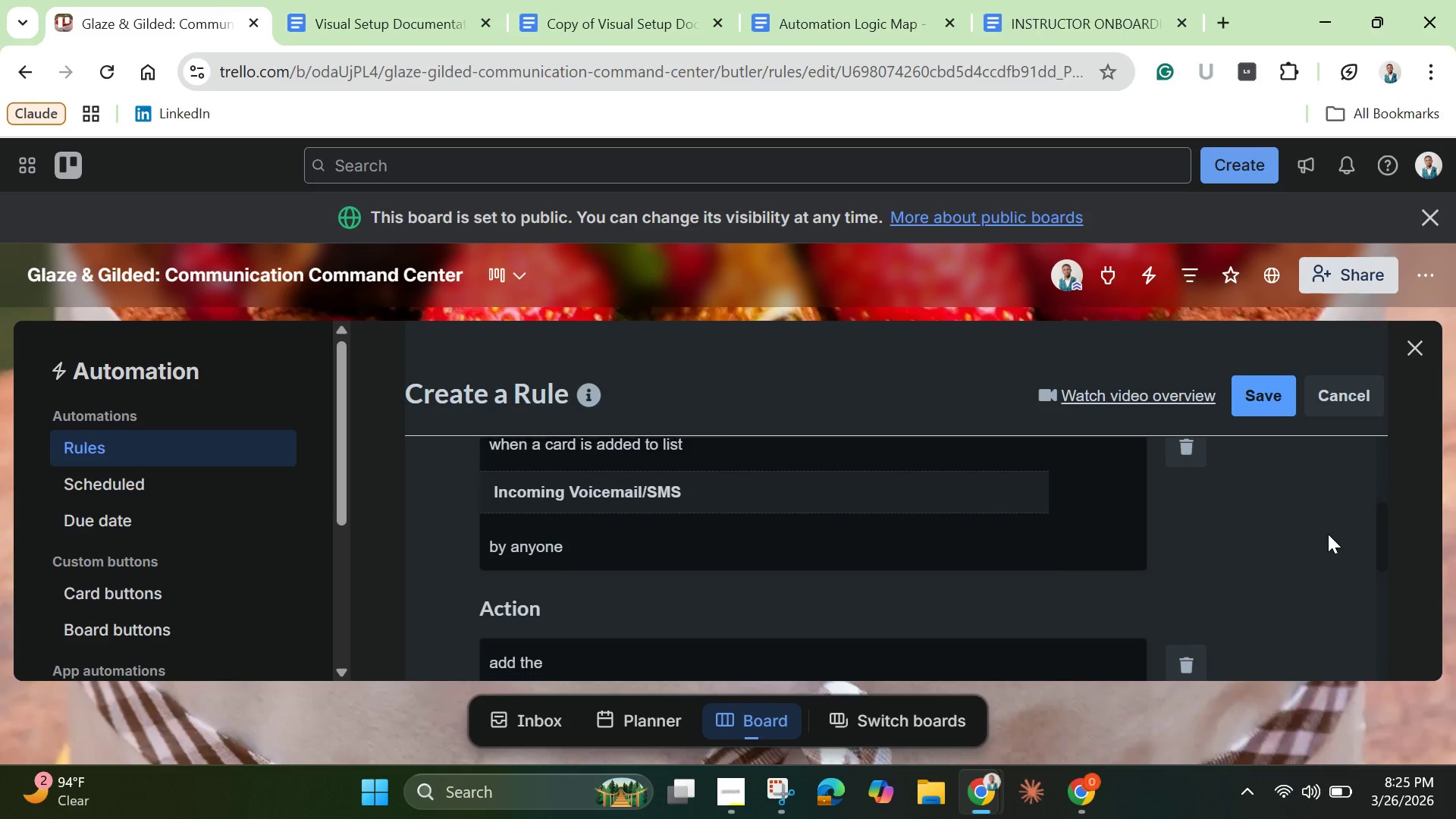 
scroll: coordinate [1328, 534], scroll_direction: down, amount: 1.0
 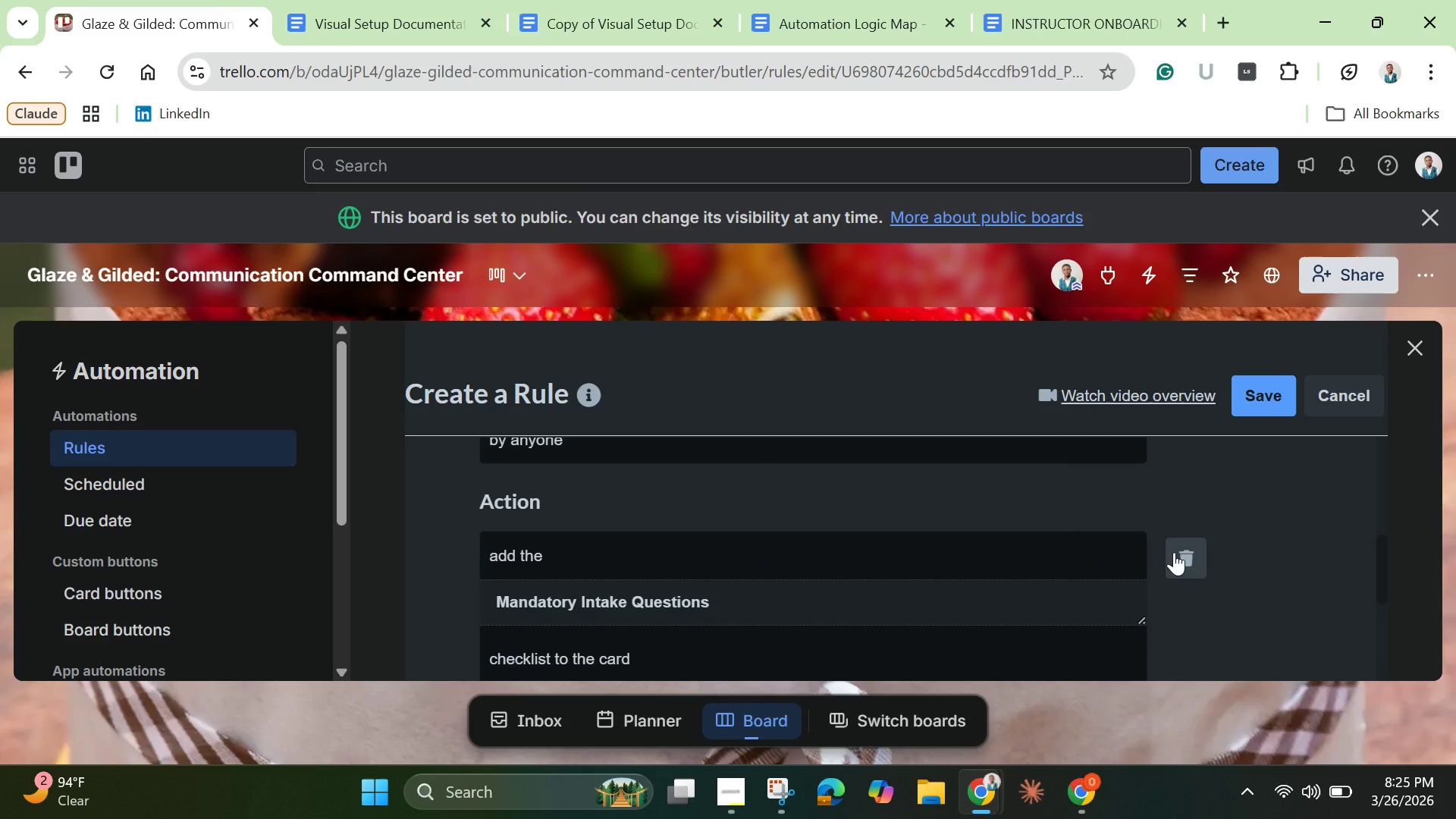 
left_click([1174, 552])
 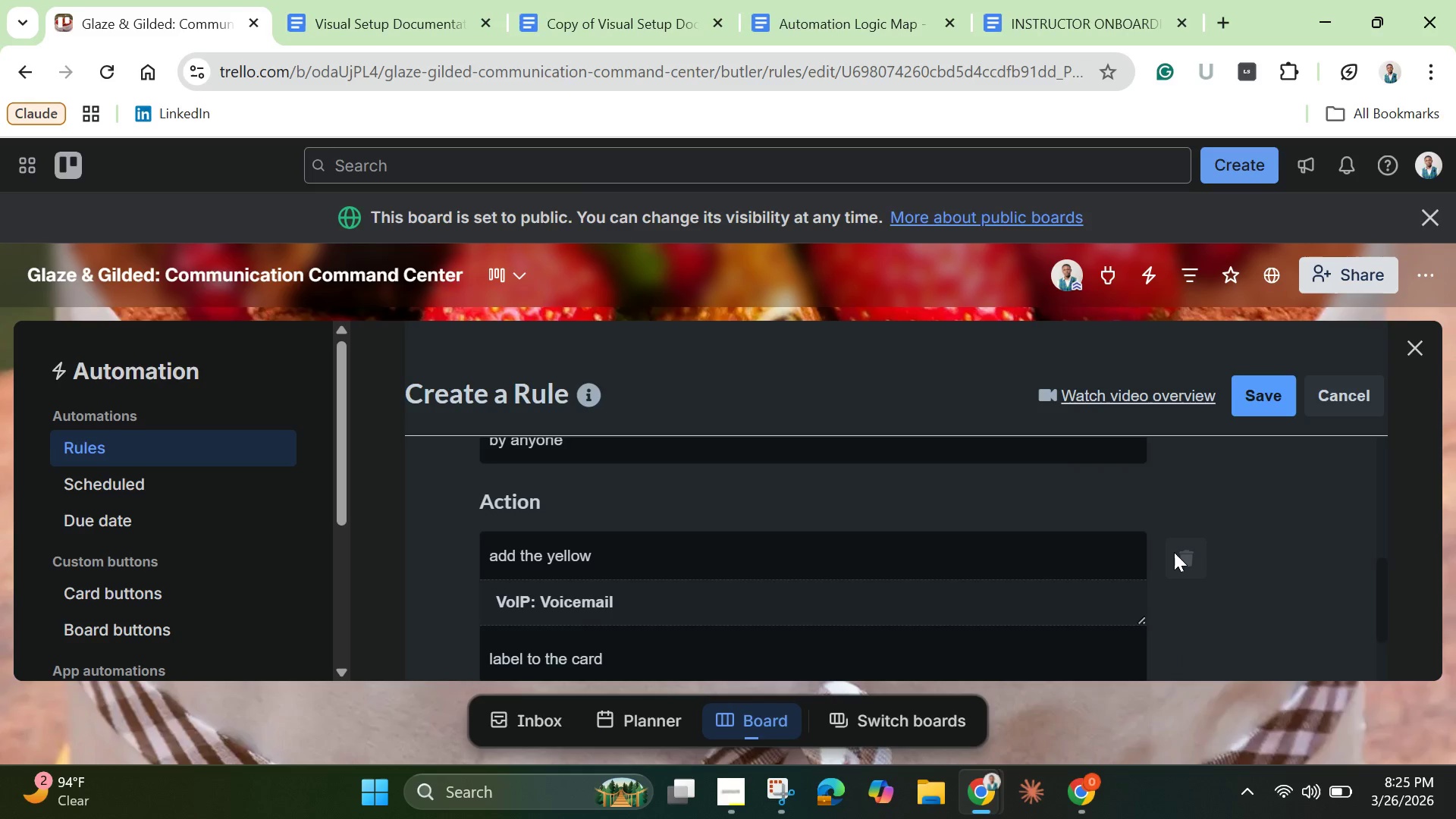 
scroll: coordinate [1174, 552], scroll_direction: down, amount: 1.0
 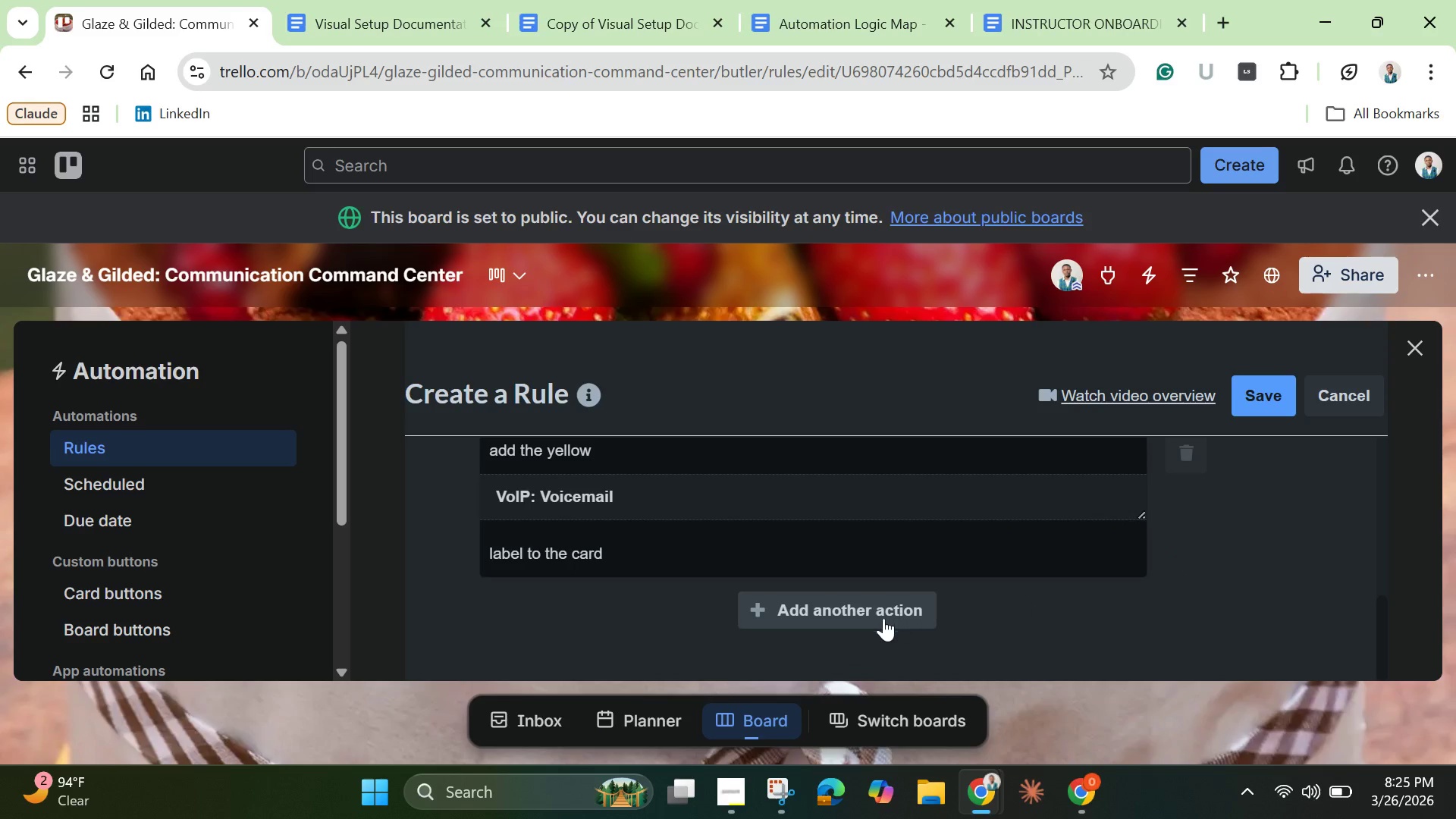 
left_click([873, 613])
 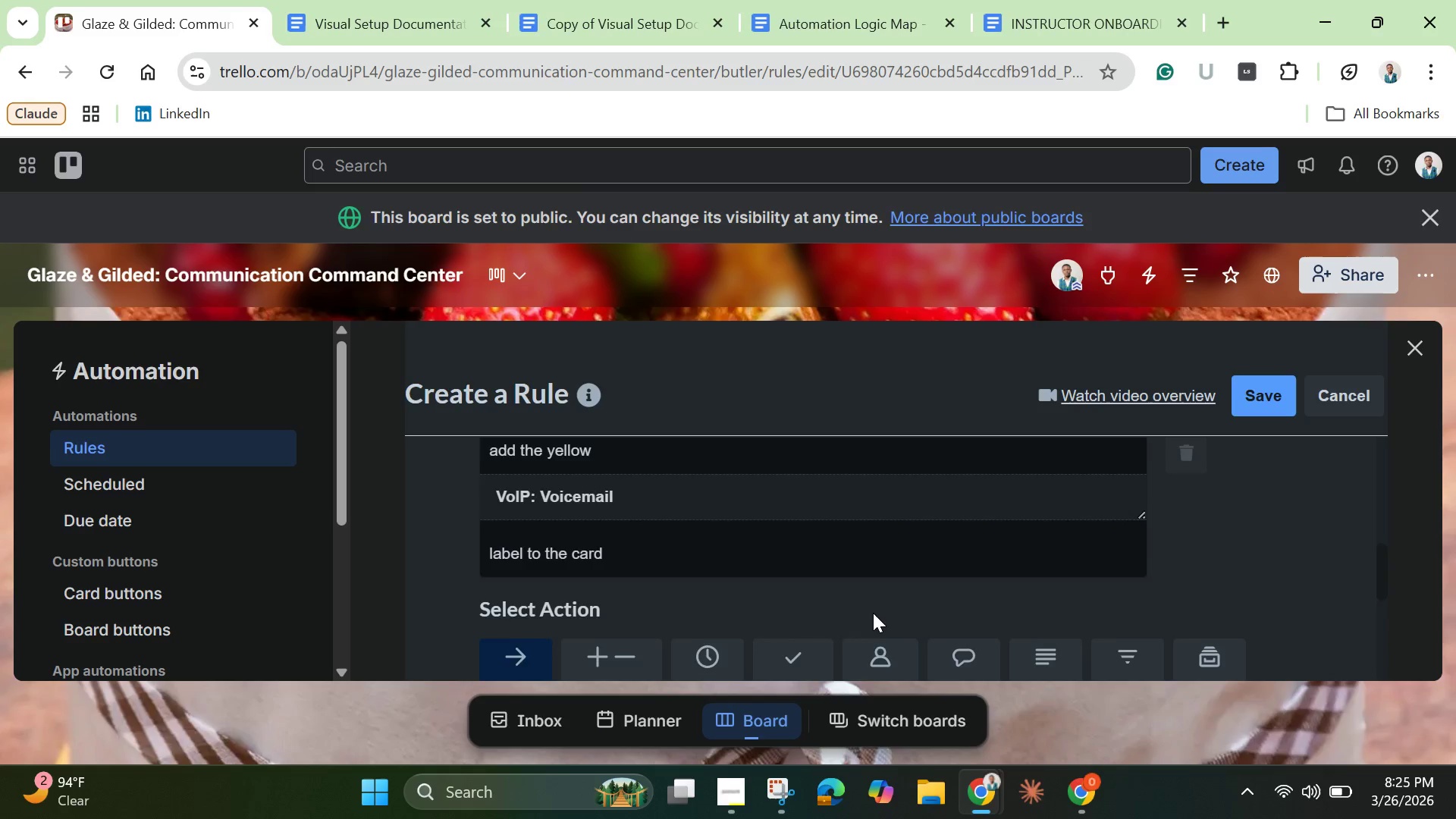 
scroll: coordinate [873, 613], scroll_direction: down, amount: 3.0
 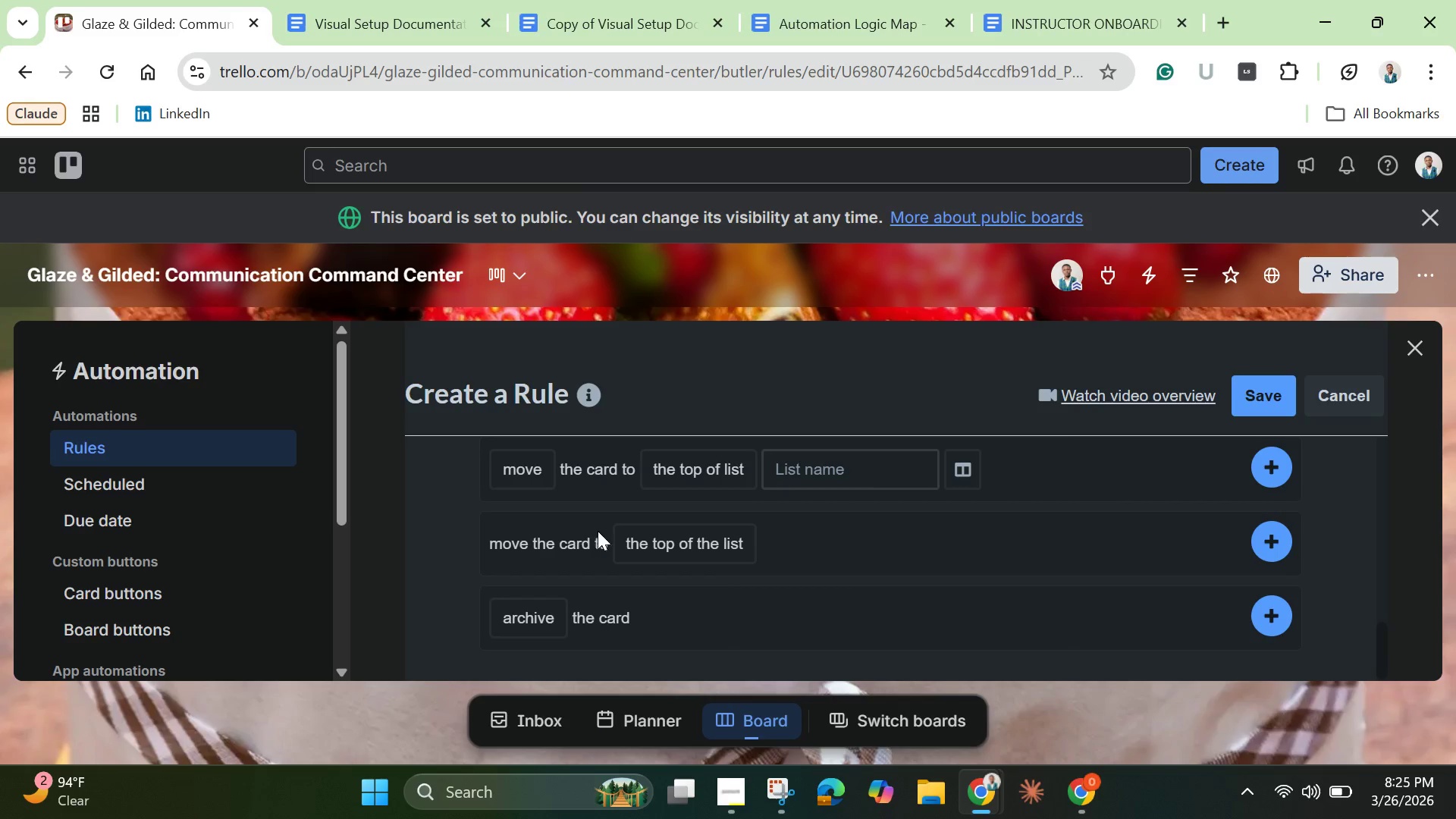 
mouse_move([625, 535])
 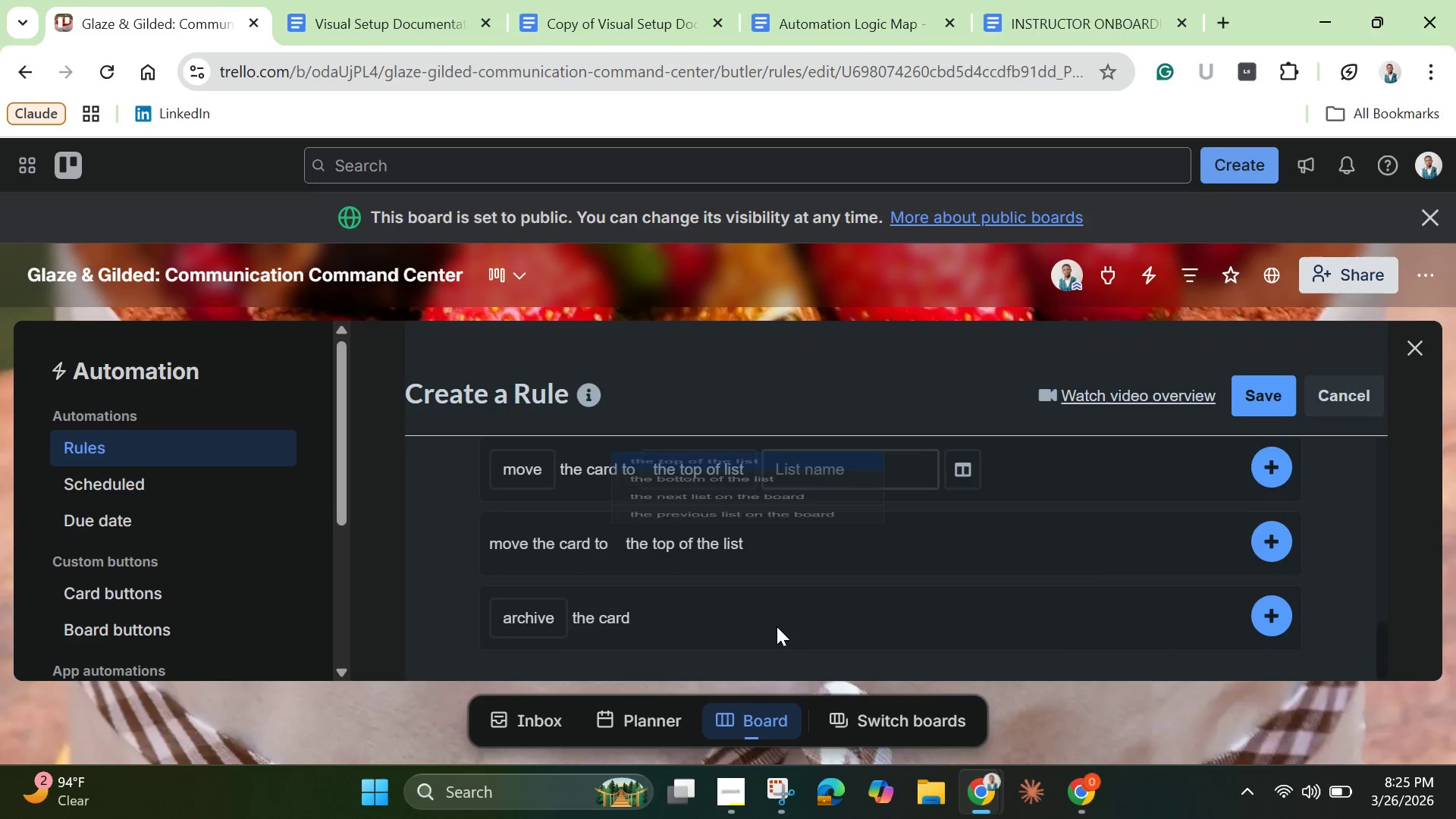 
scroll: coordinate [777, 626], scroll_direction: up, amount: 2.0
 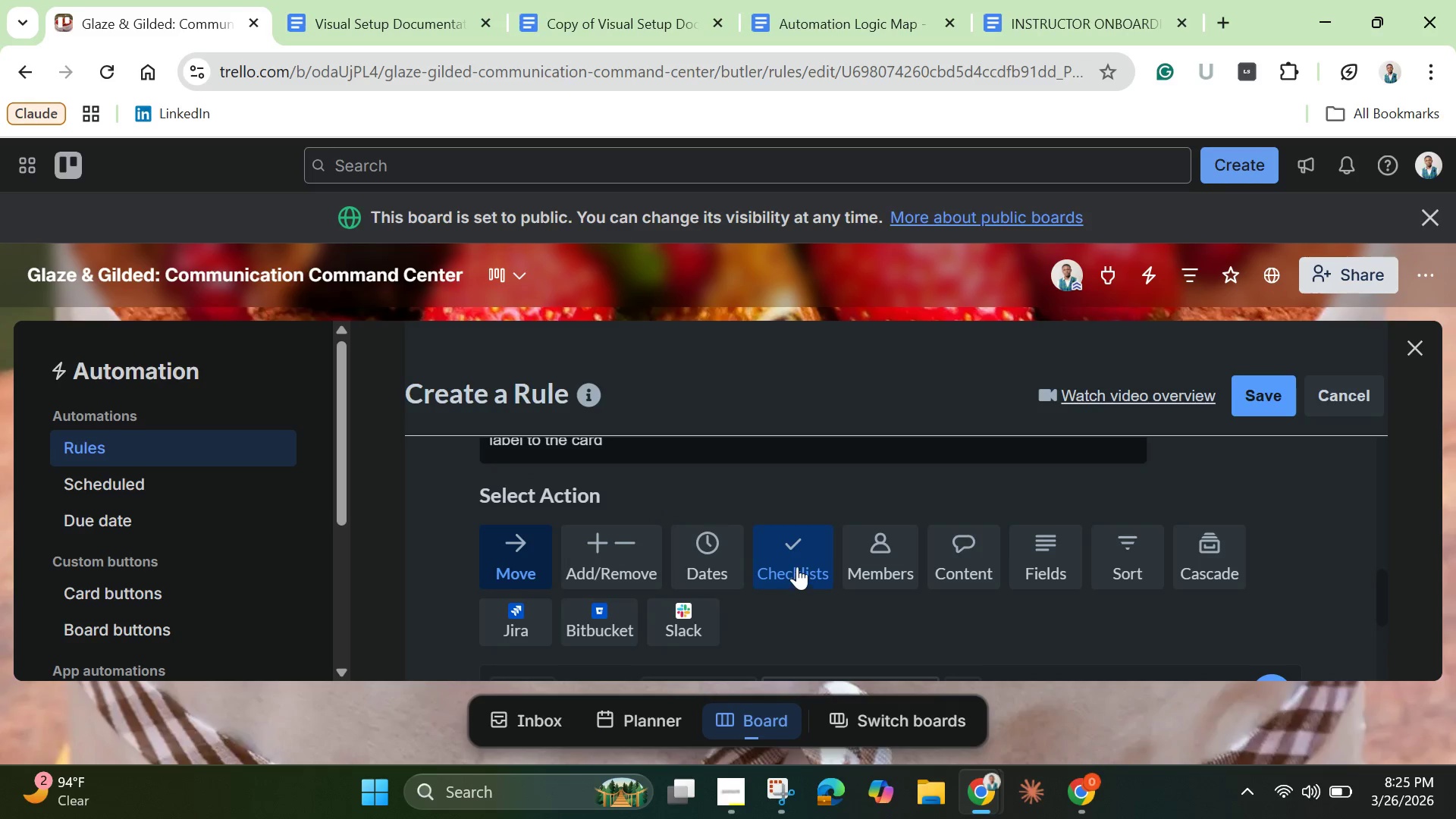 
left_click([797, 566])
 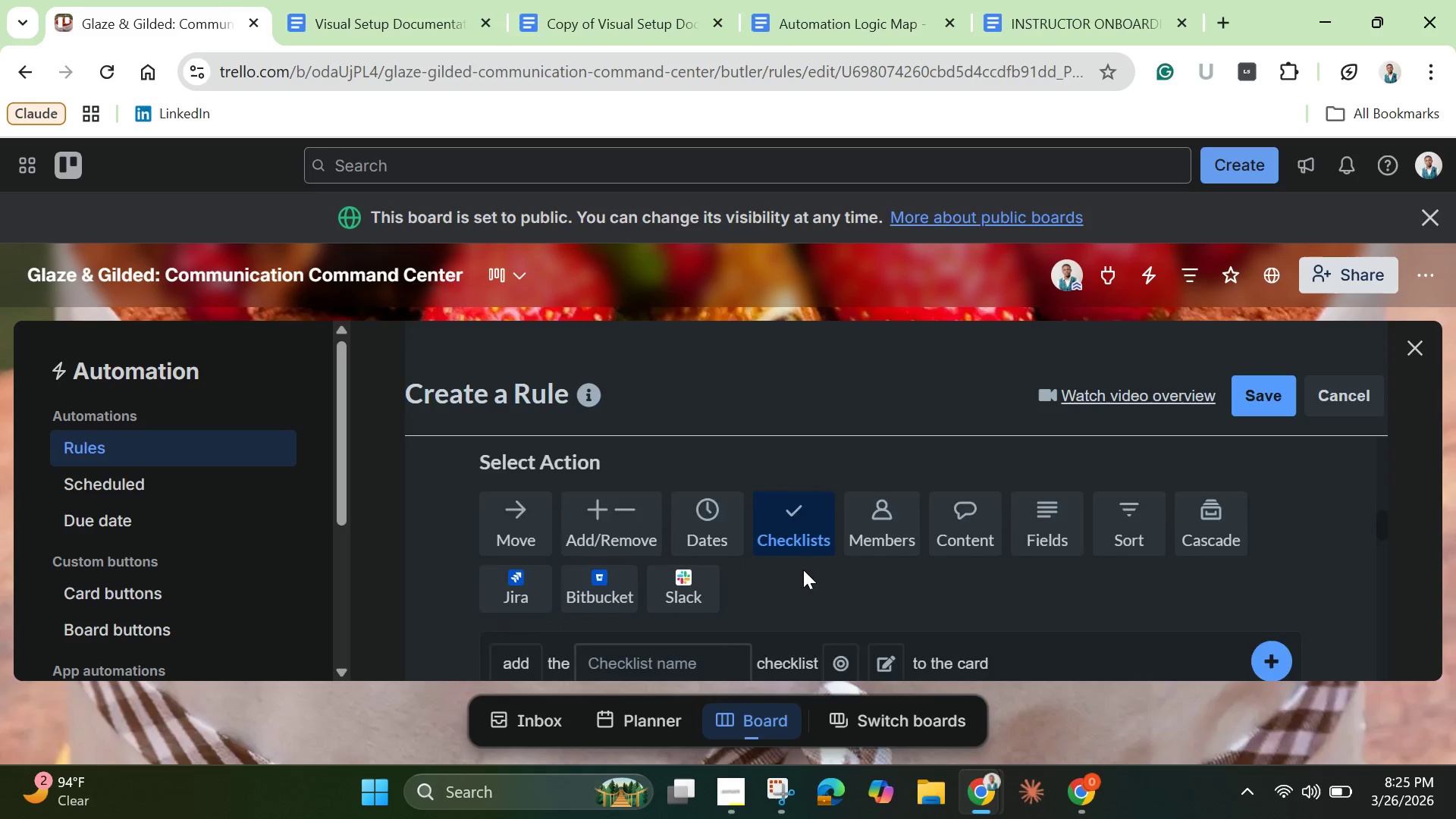 
scroll: coordinate [795, 567], scroll_direction: down, amount: 3.0
 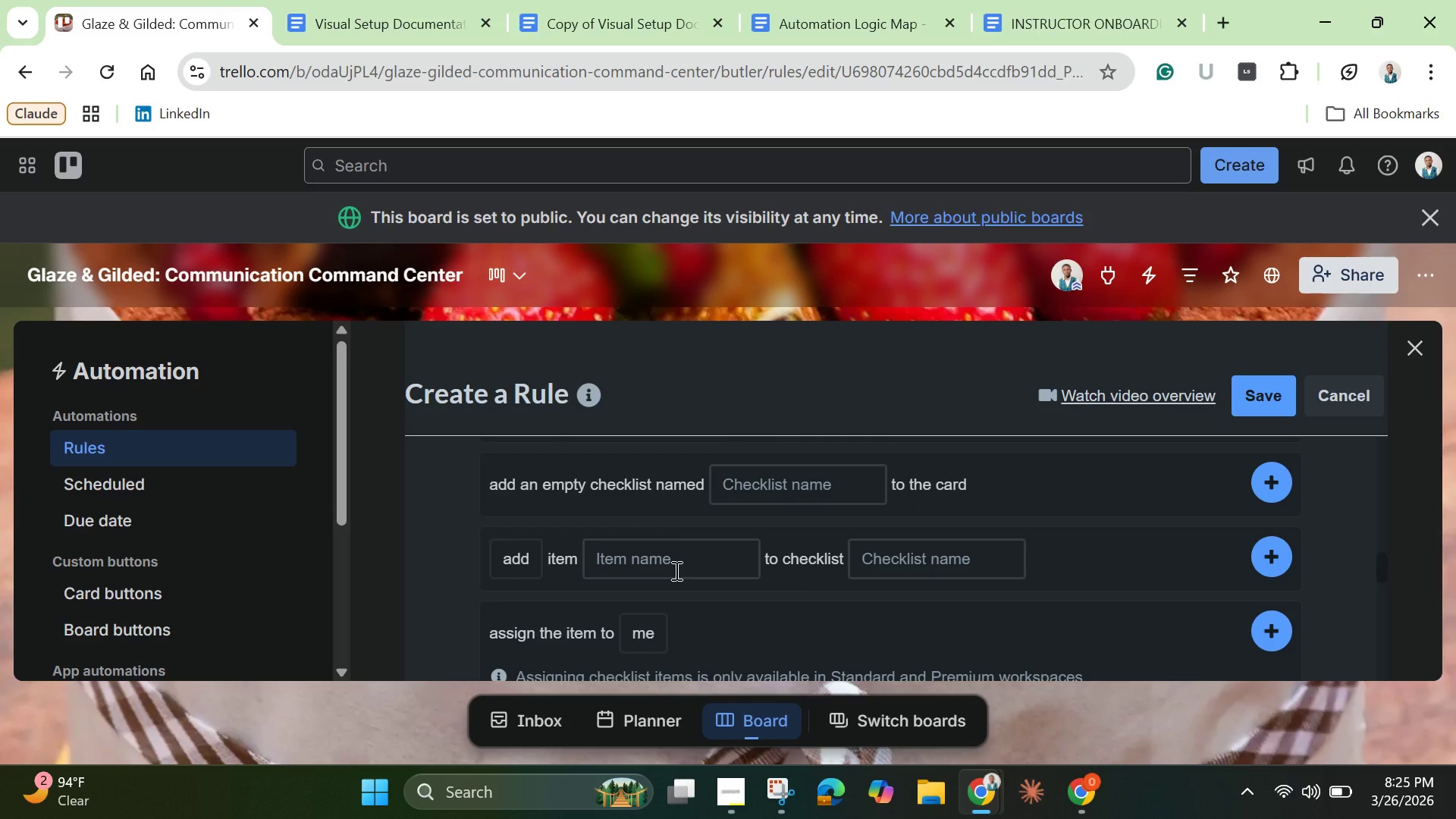 
left_click([675, 570])
 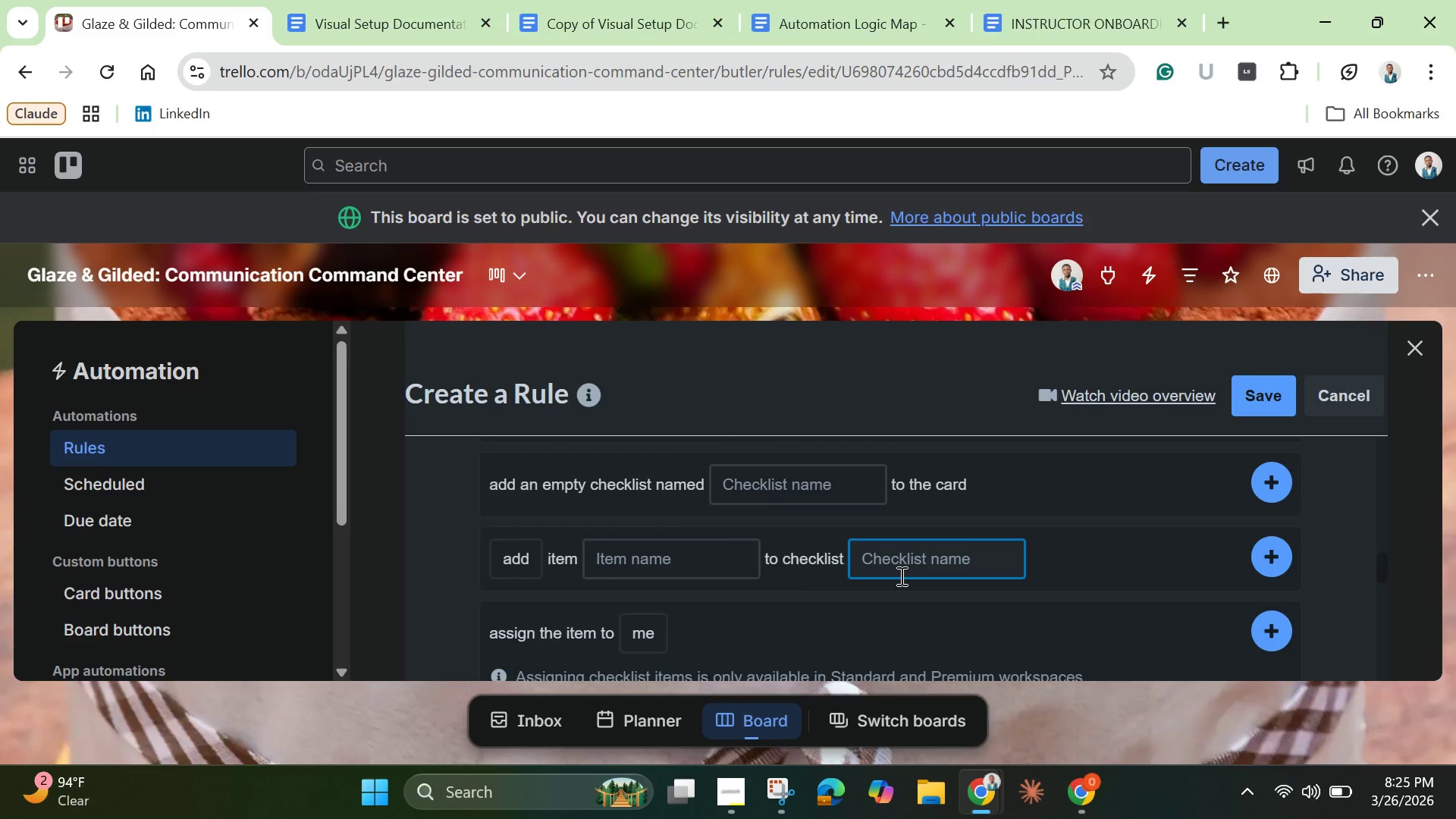 
left_click([900, 566])
 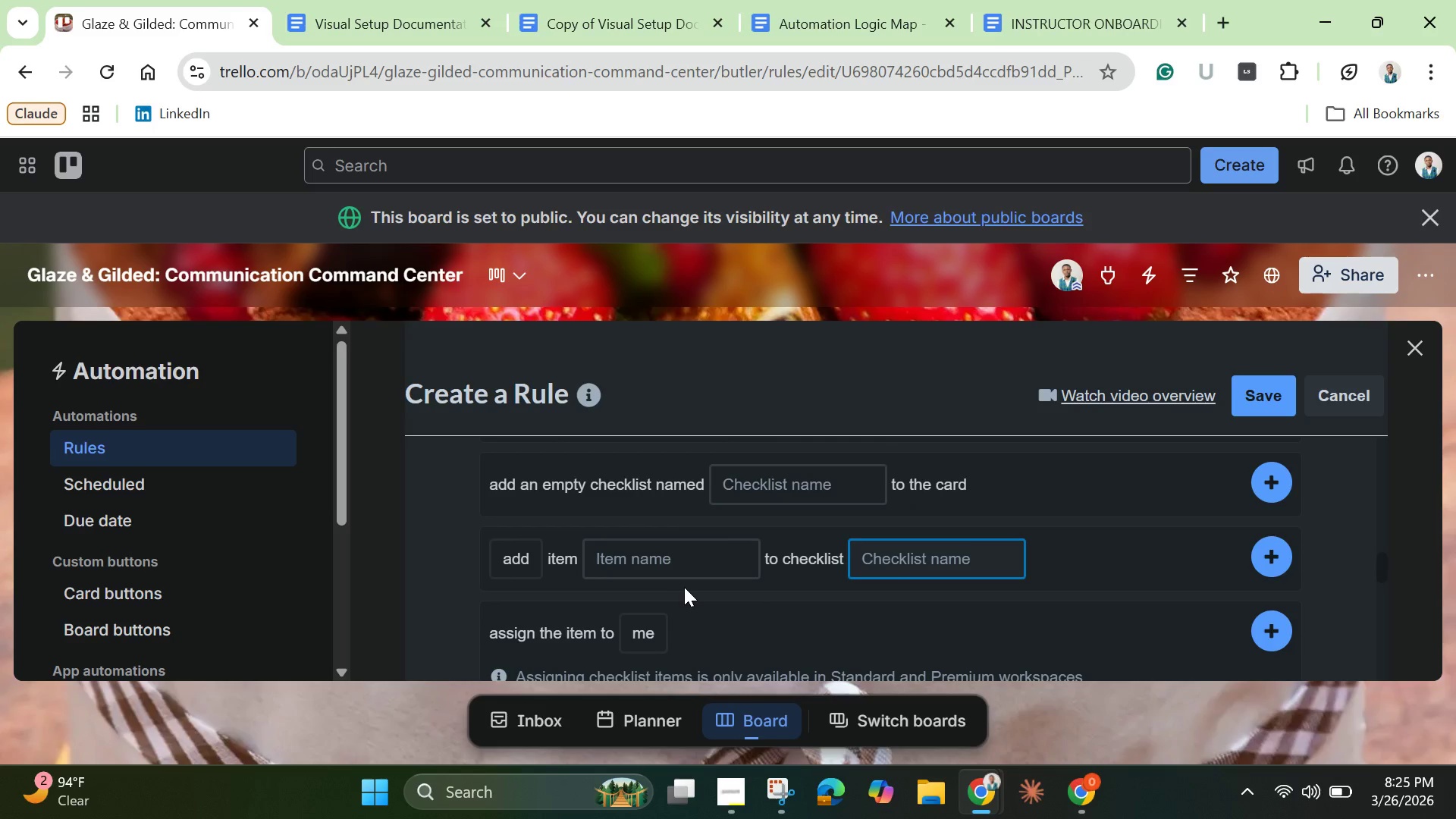 
scroll: coordinate [684, 587], scroll_direction: up, amount: 1.0
 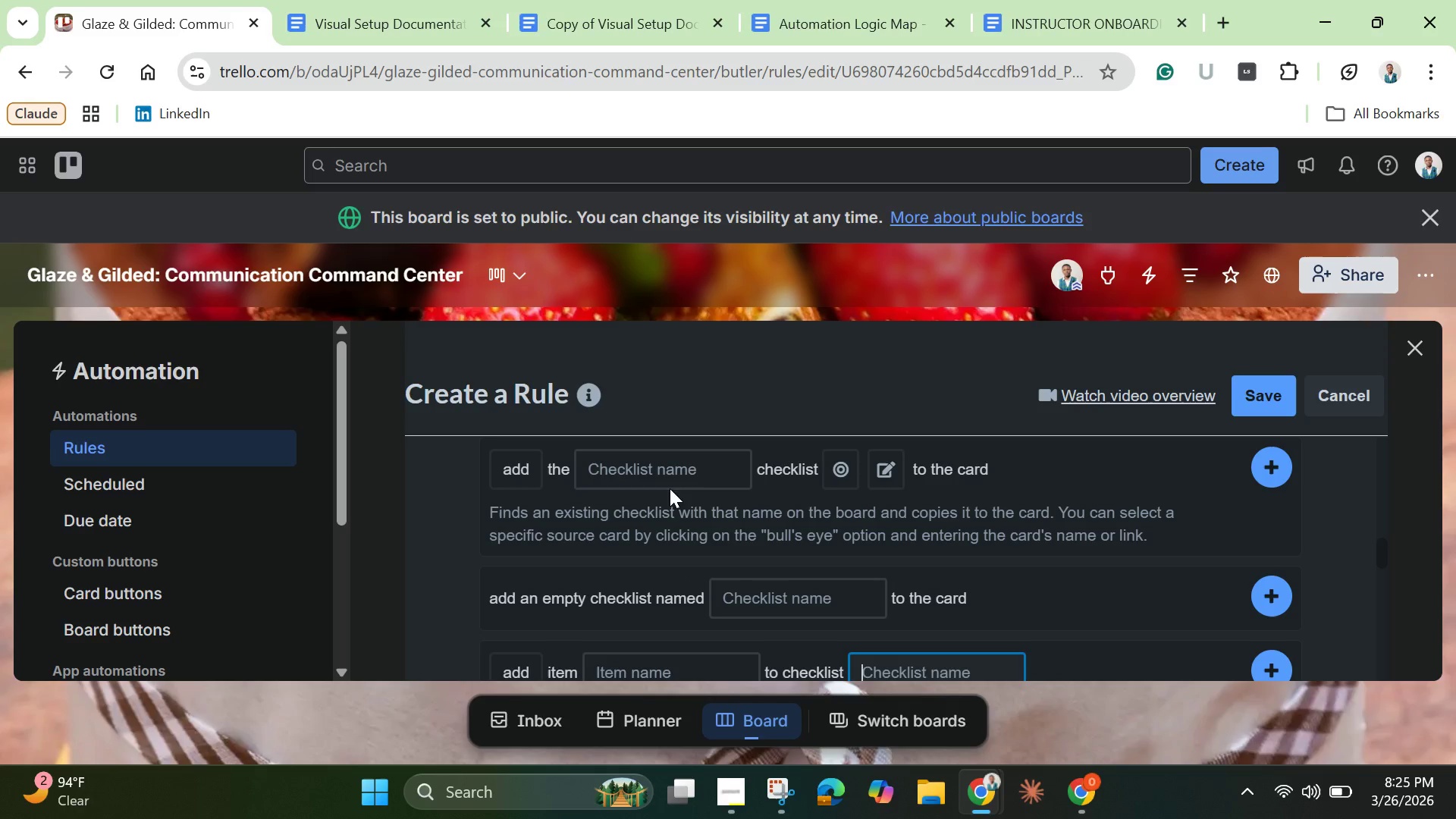 
left_click([668, 485])
 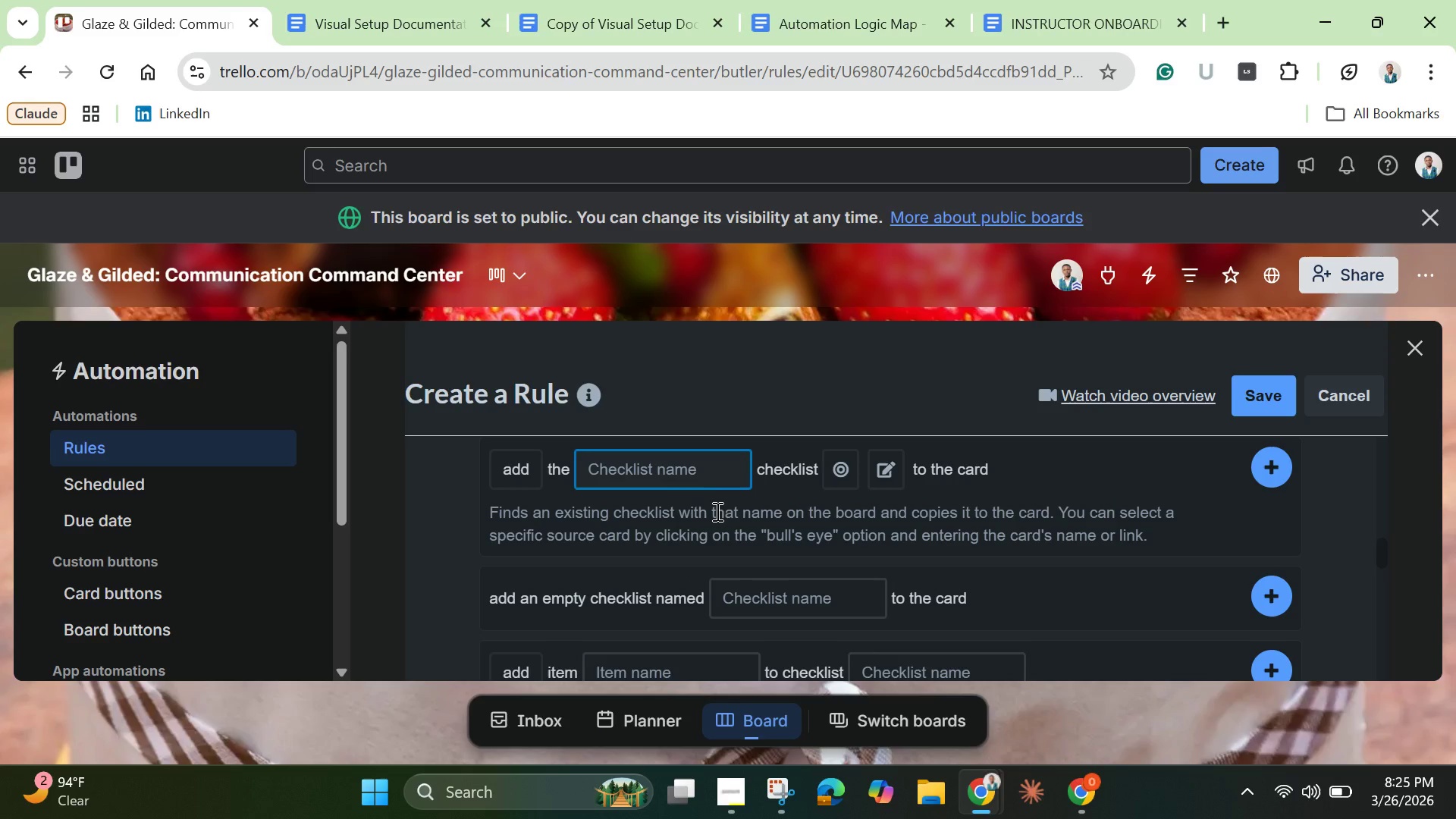 
scroll: coordinate [717, 513], scroll_direction: up, amount: 2.0
 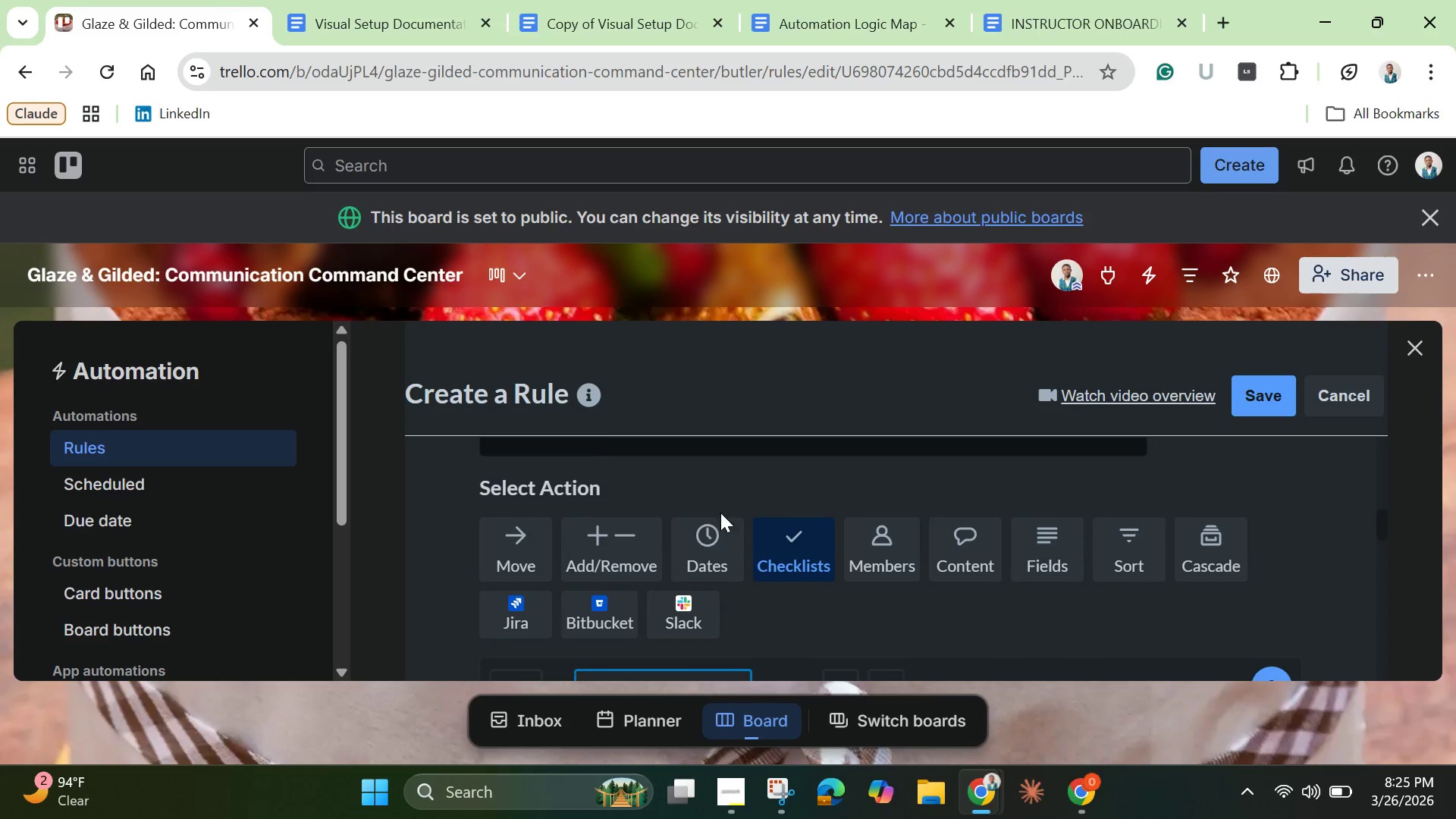 
scroll: coordinate [720, 513], scroll_direction: down, amount: 1.0
 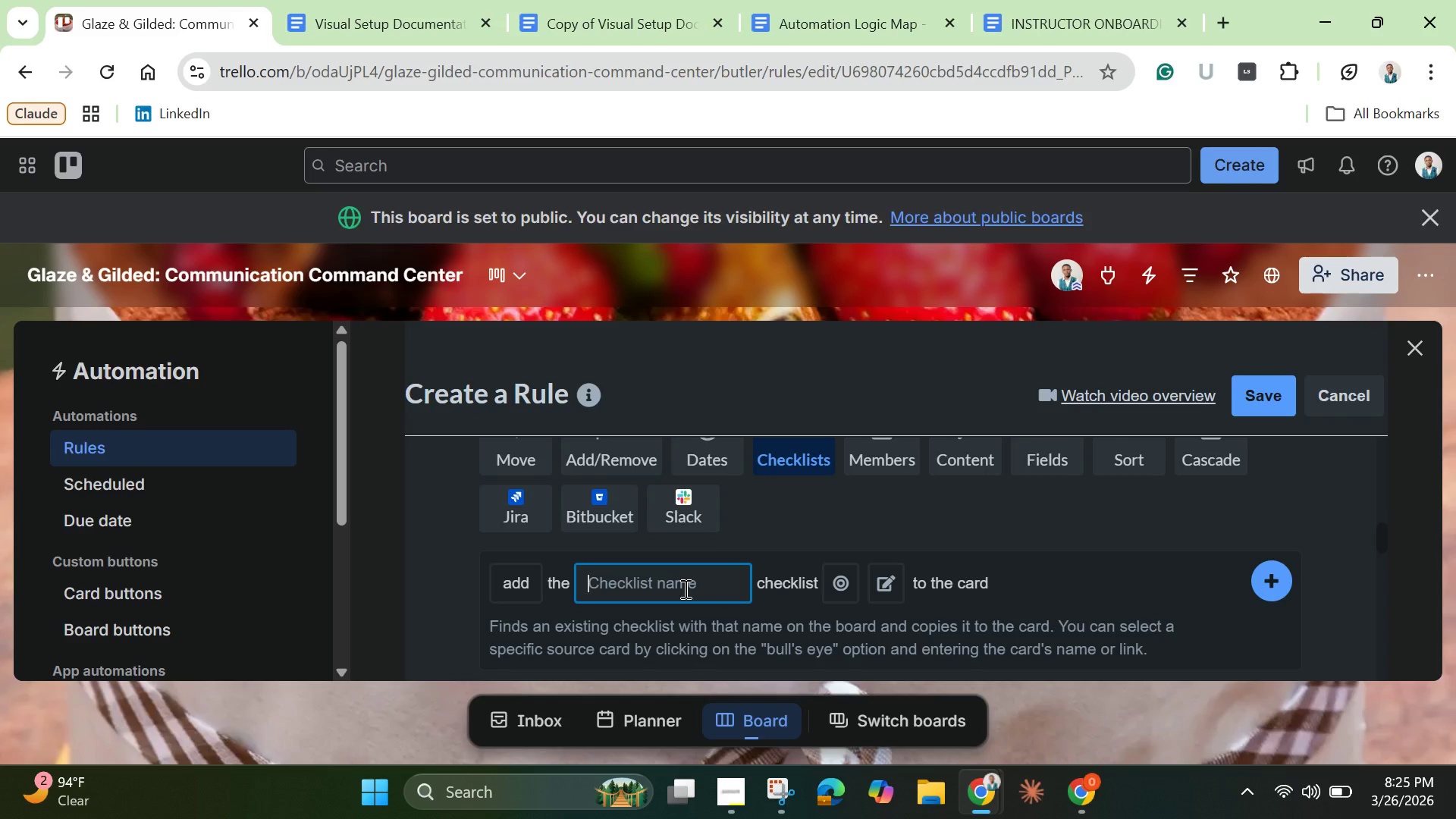 
hold_key(key=M, duration=0.39)
 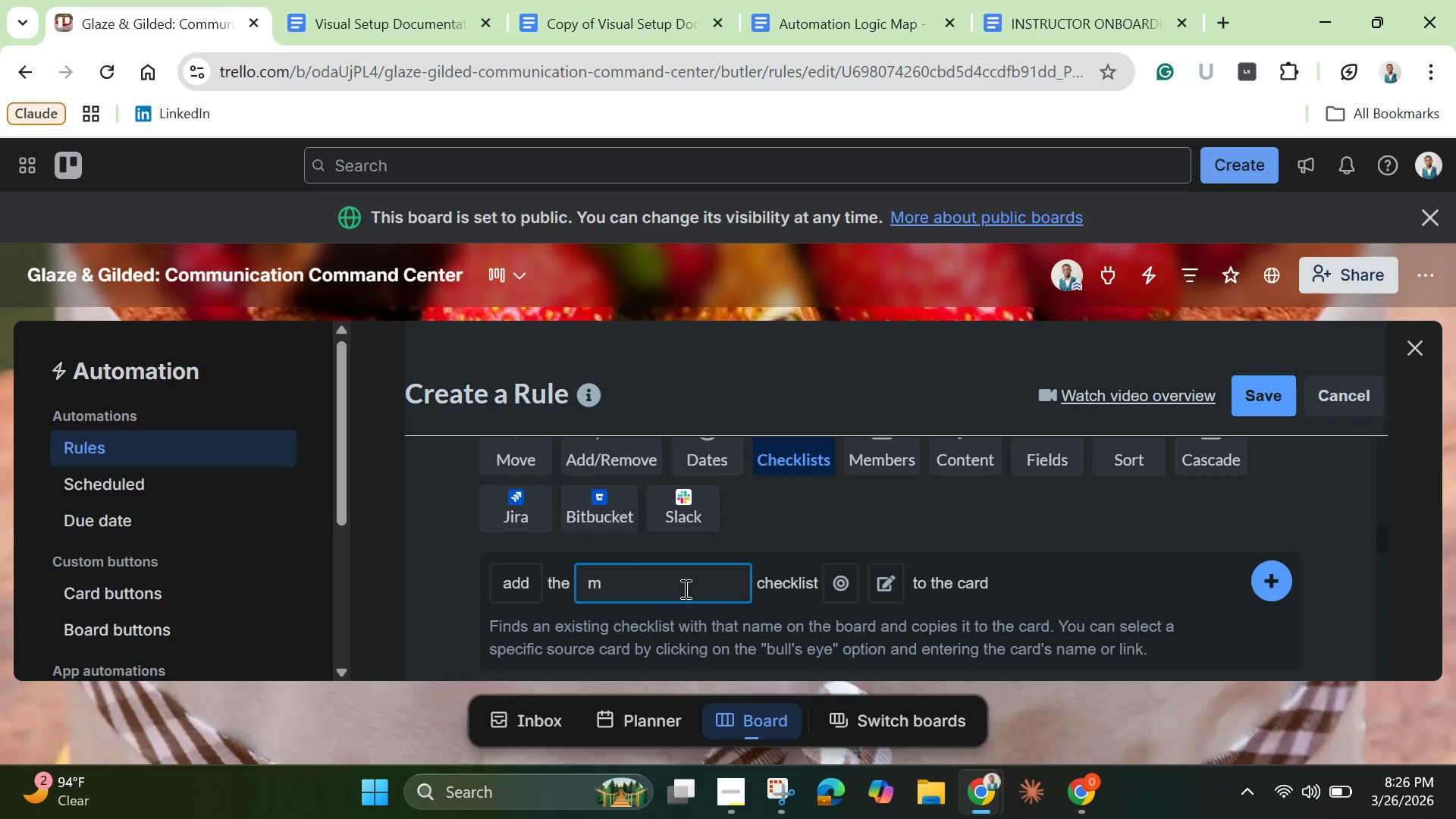 
key(Backspace)
type(Mandatory)
 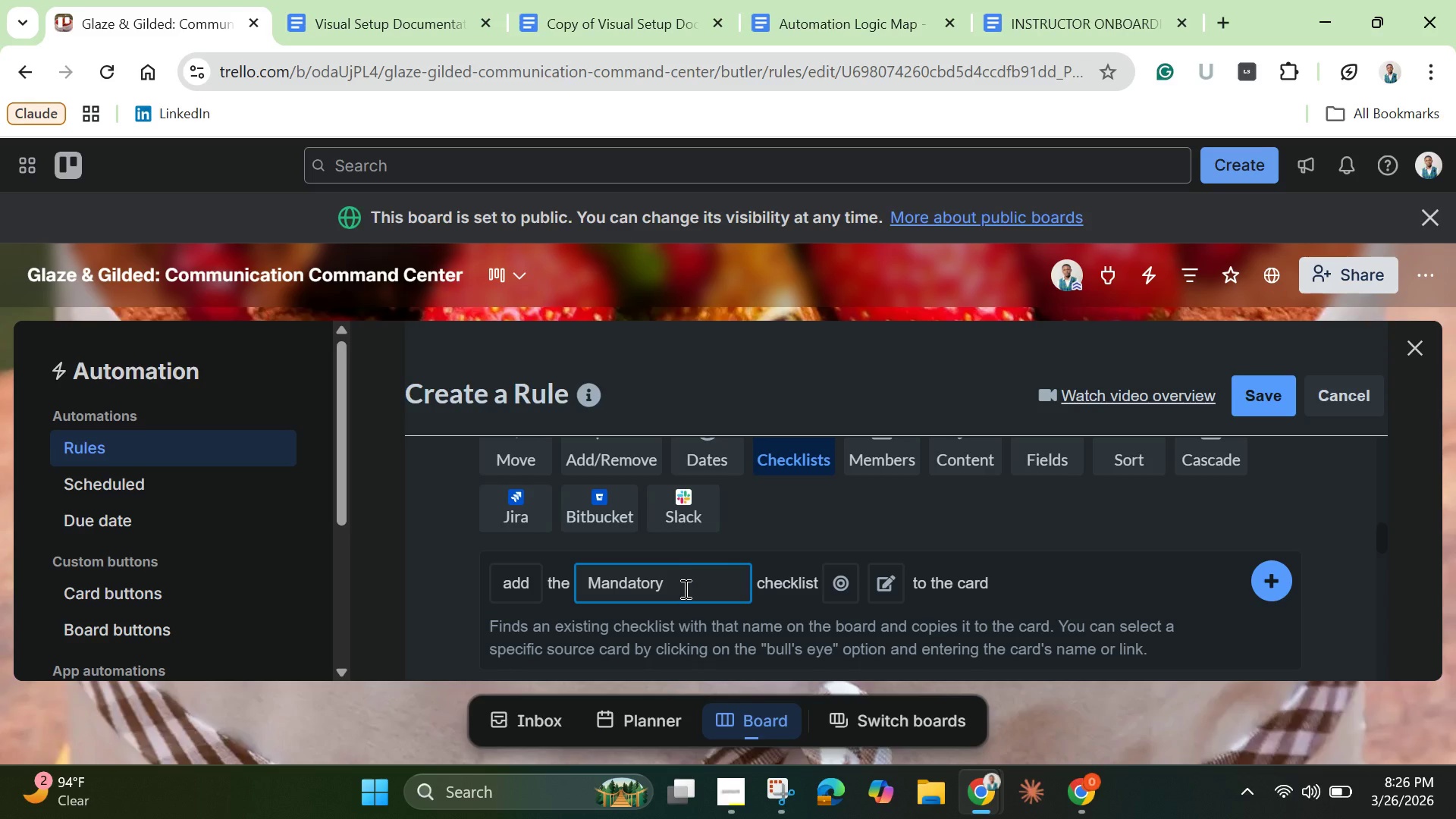 
wait(12.78)
 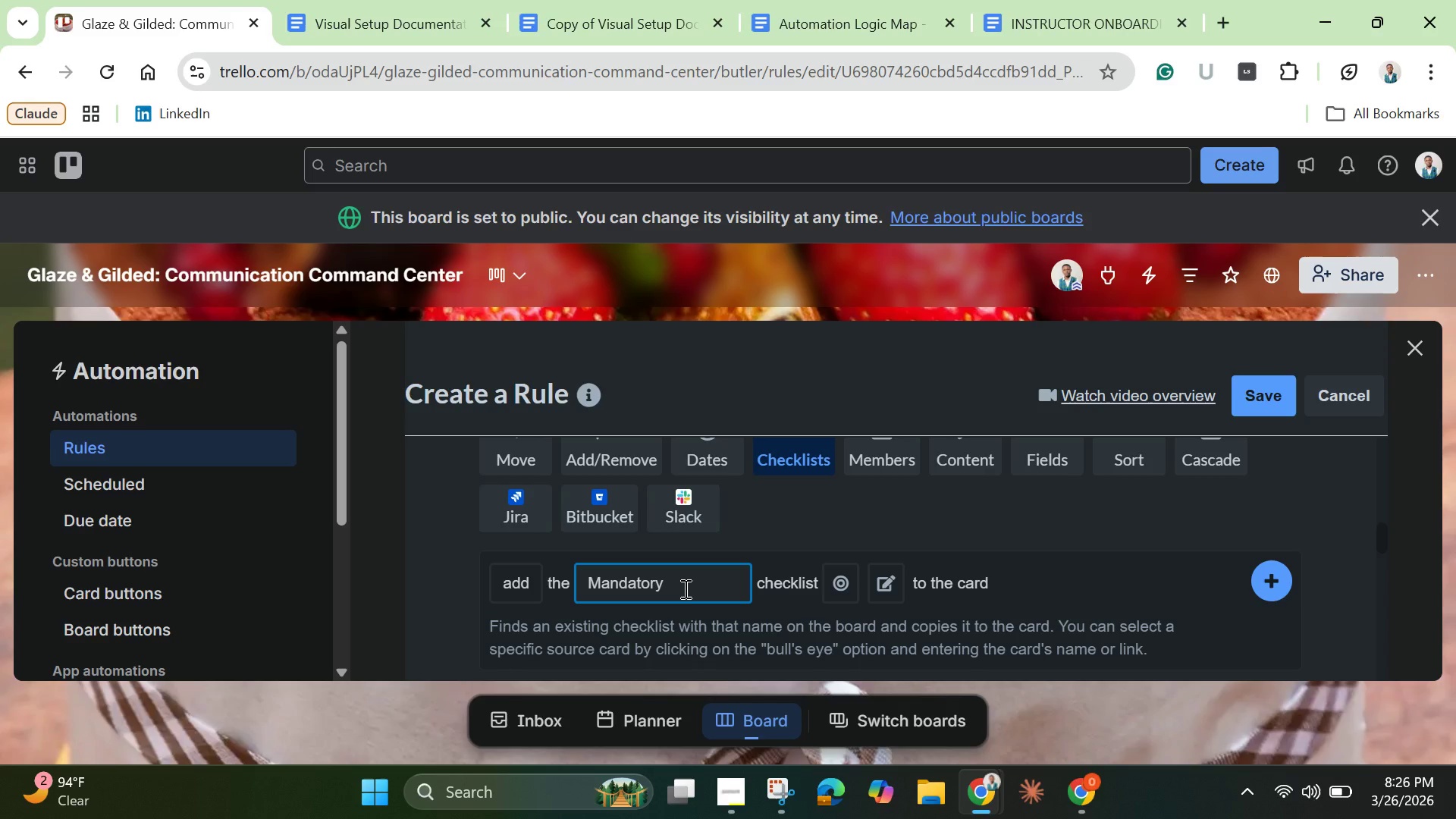 
left_click([786, 586])
 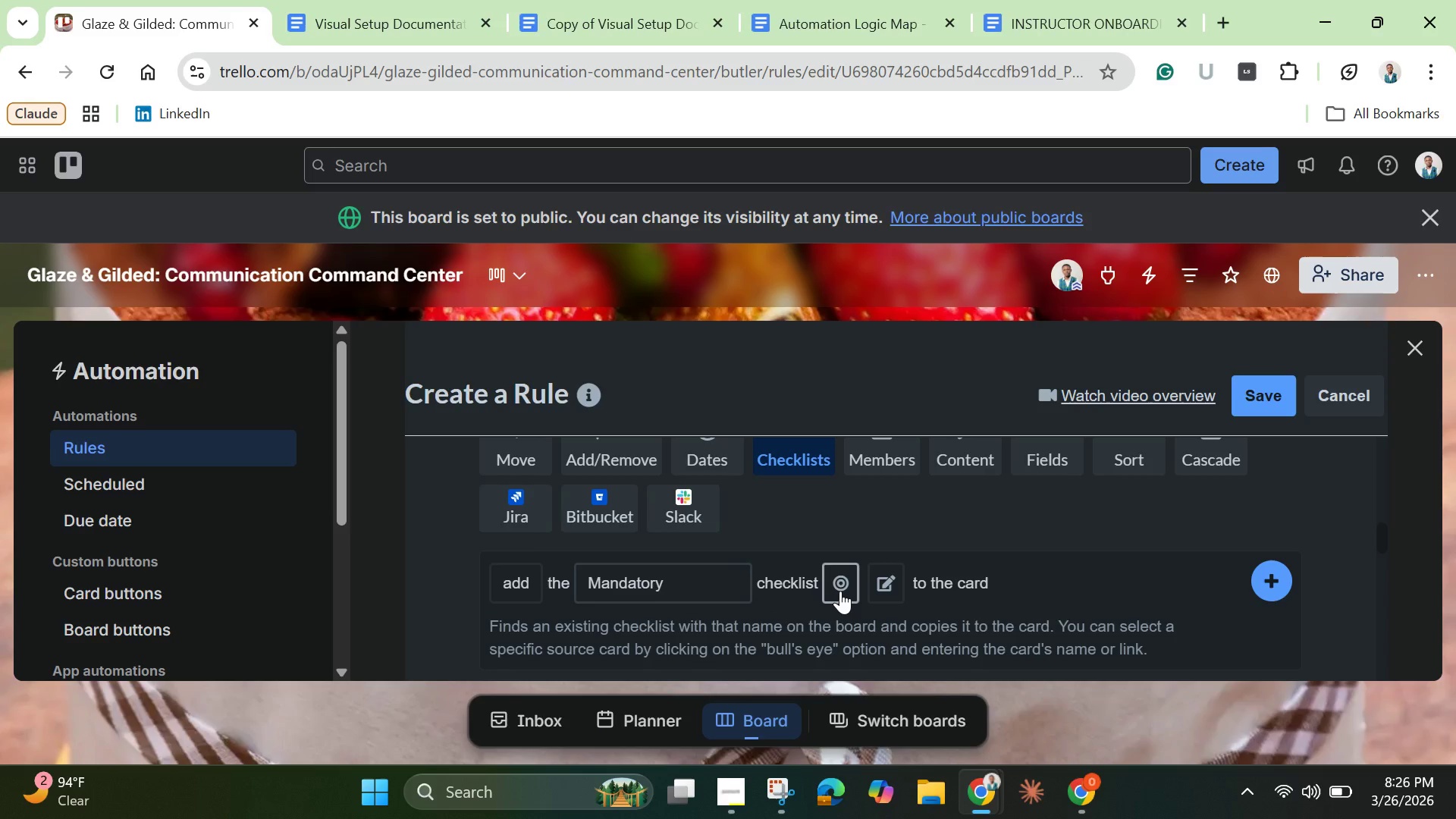 
left_click([840, 591])
 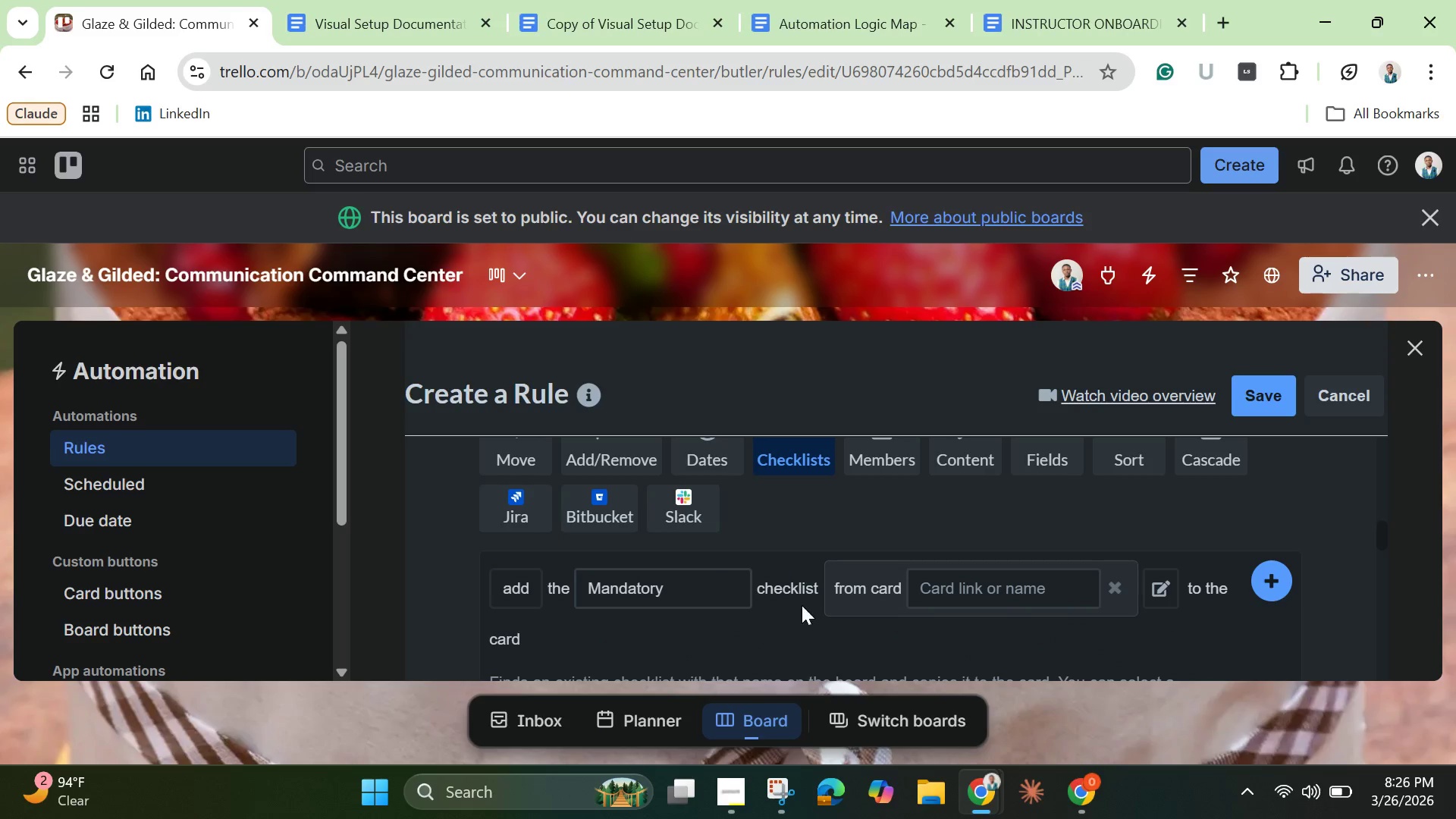 
left_click([951, 597])
 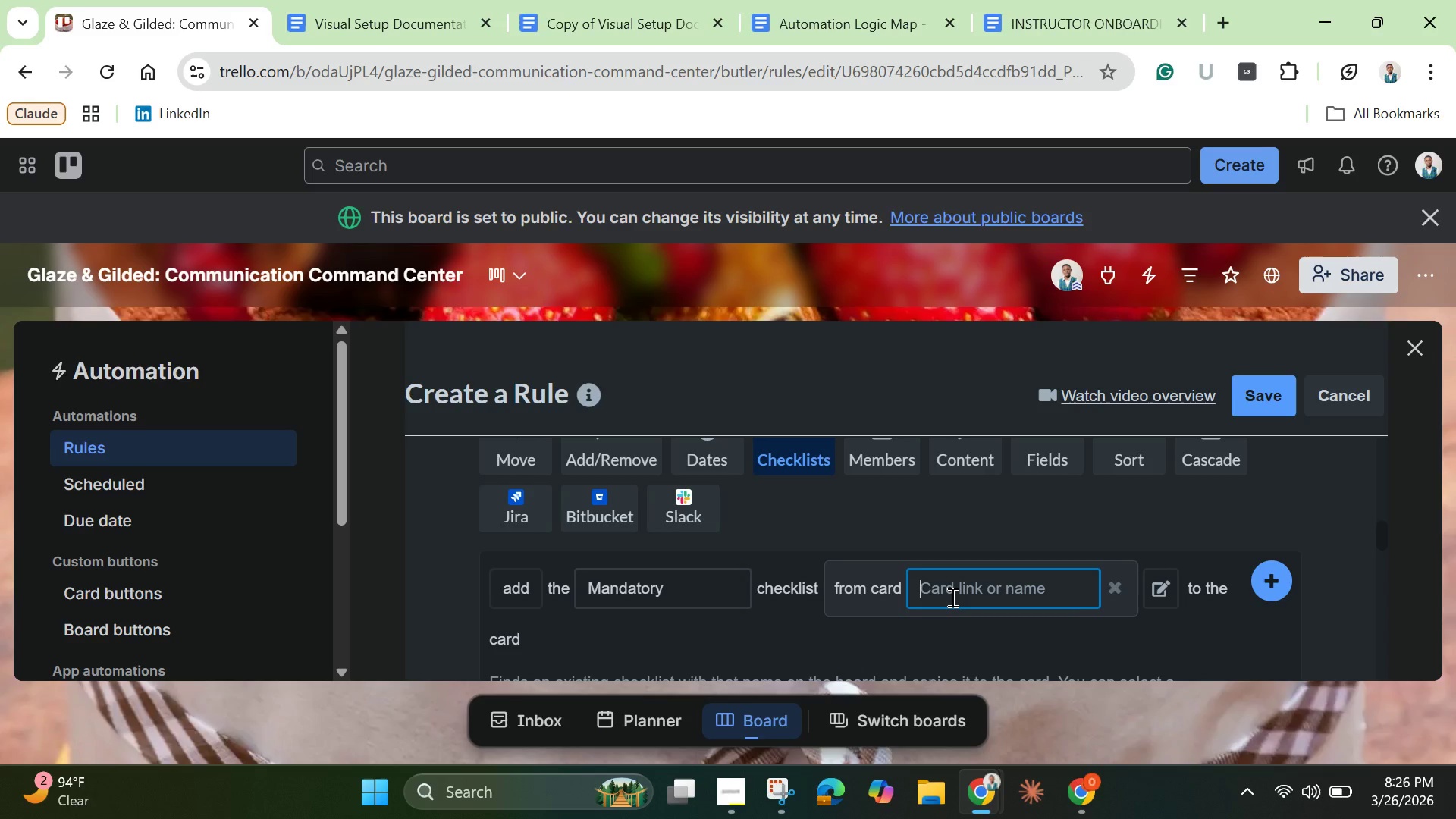 
left_click([951, 597])
 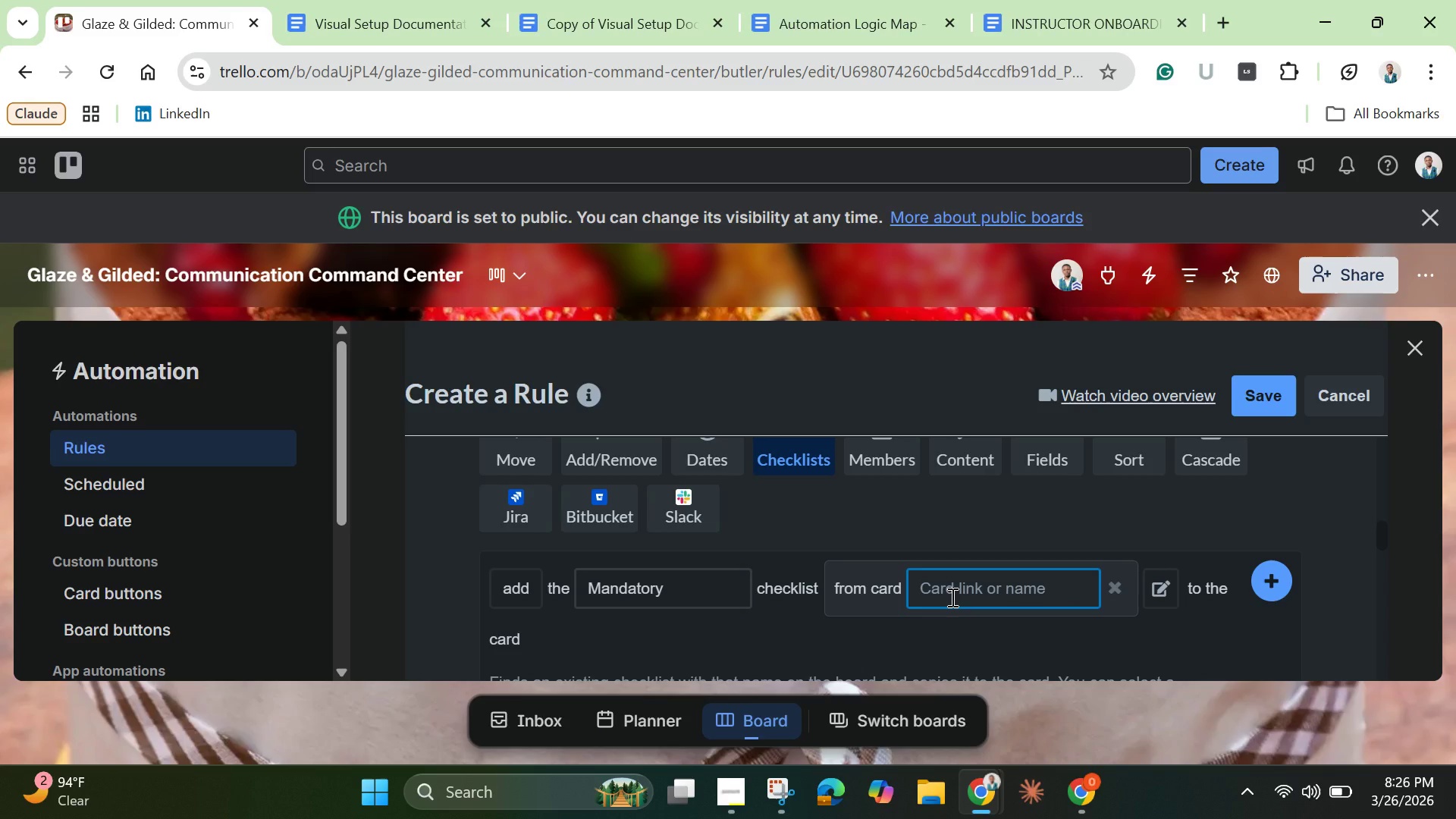 
left_click([951, 597])
 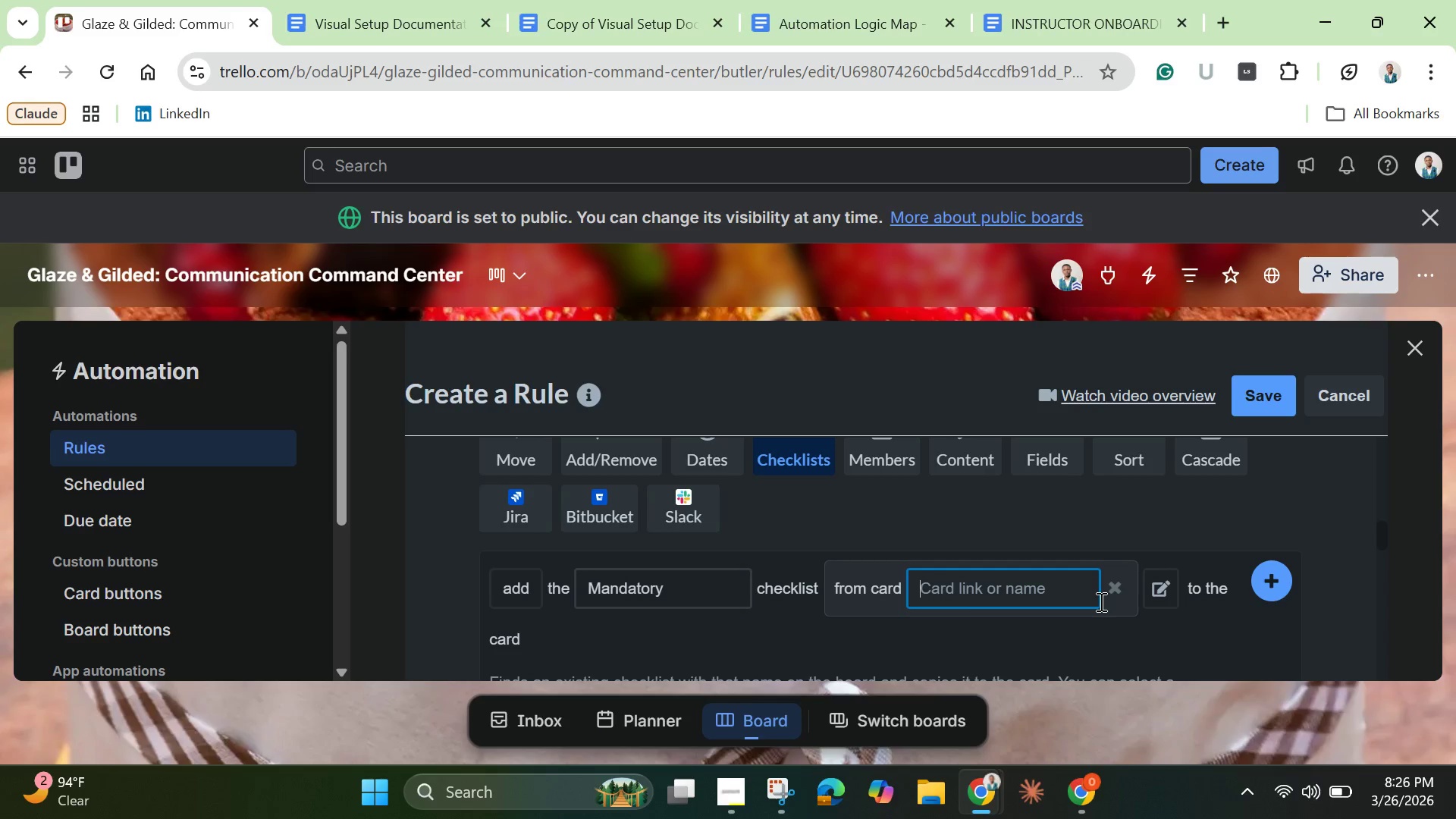 
left_click([1106, 584])
 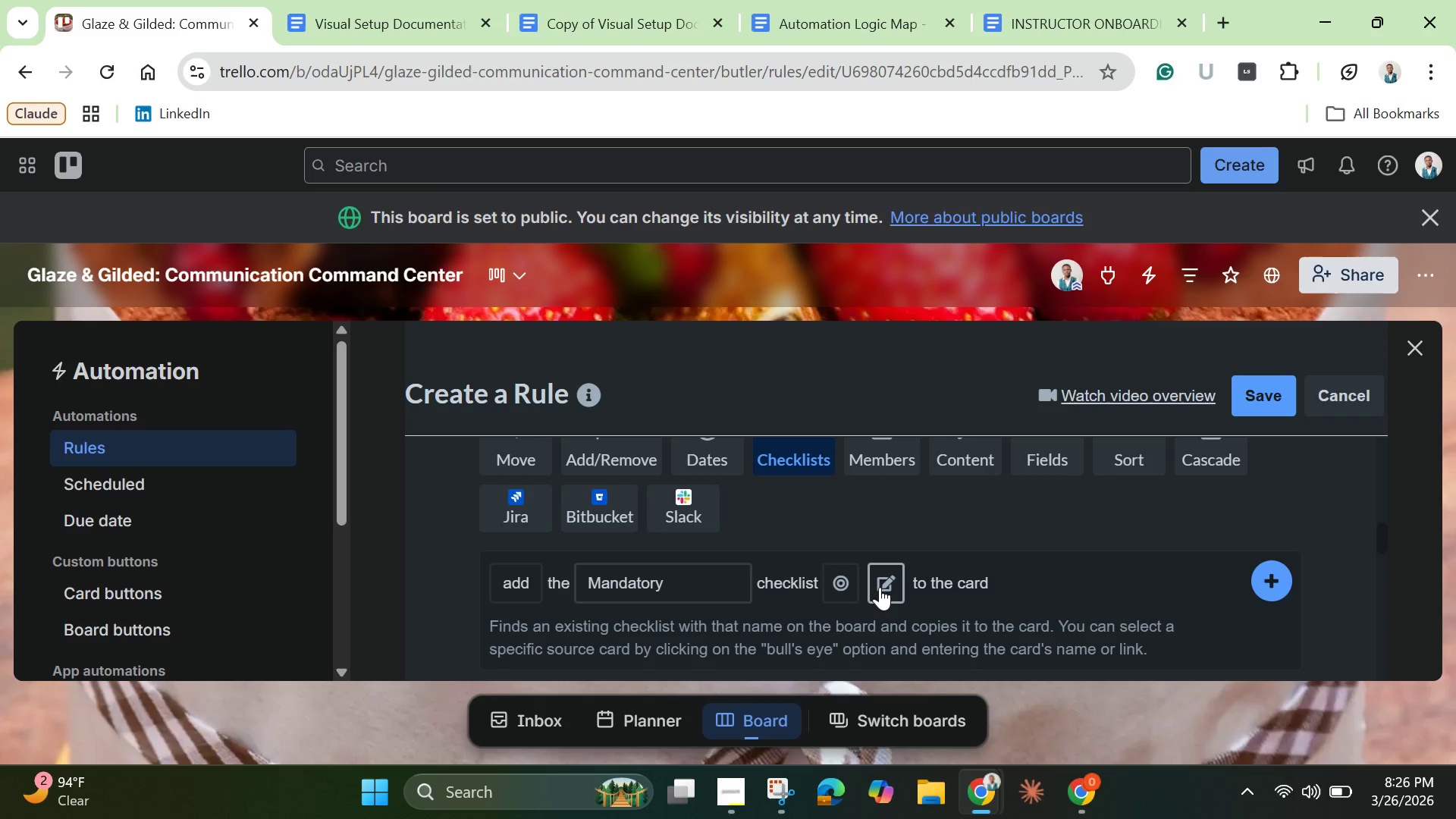 
left_click([880, 587])
 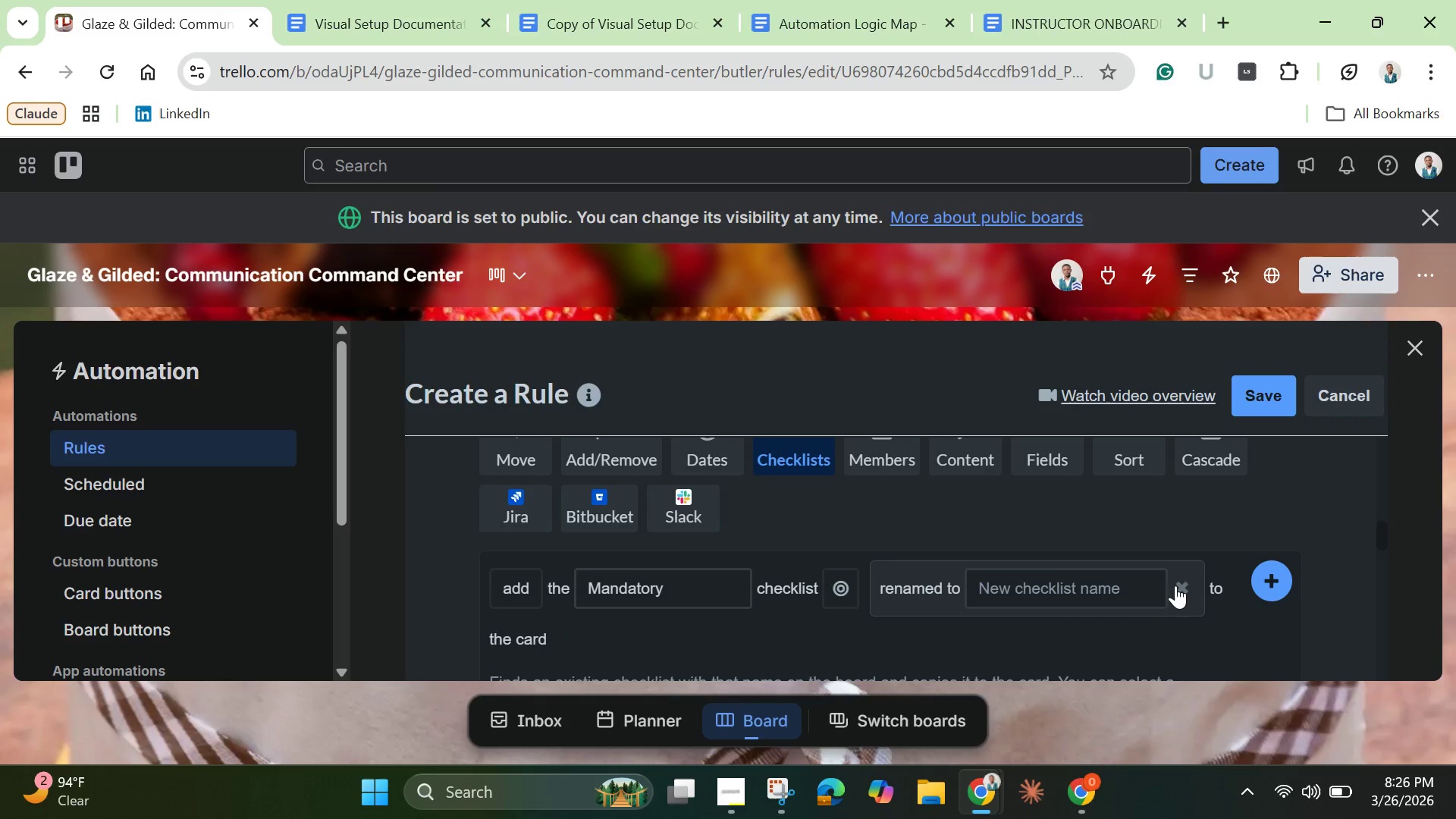 
left_click([1185, 595])
 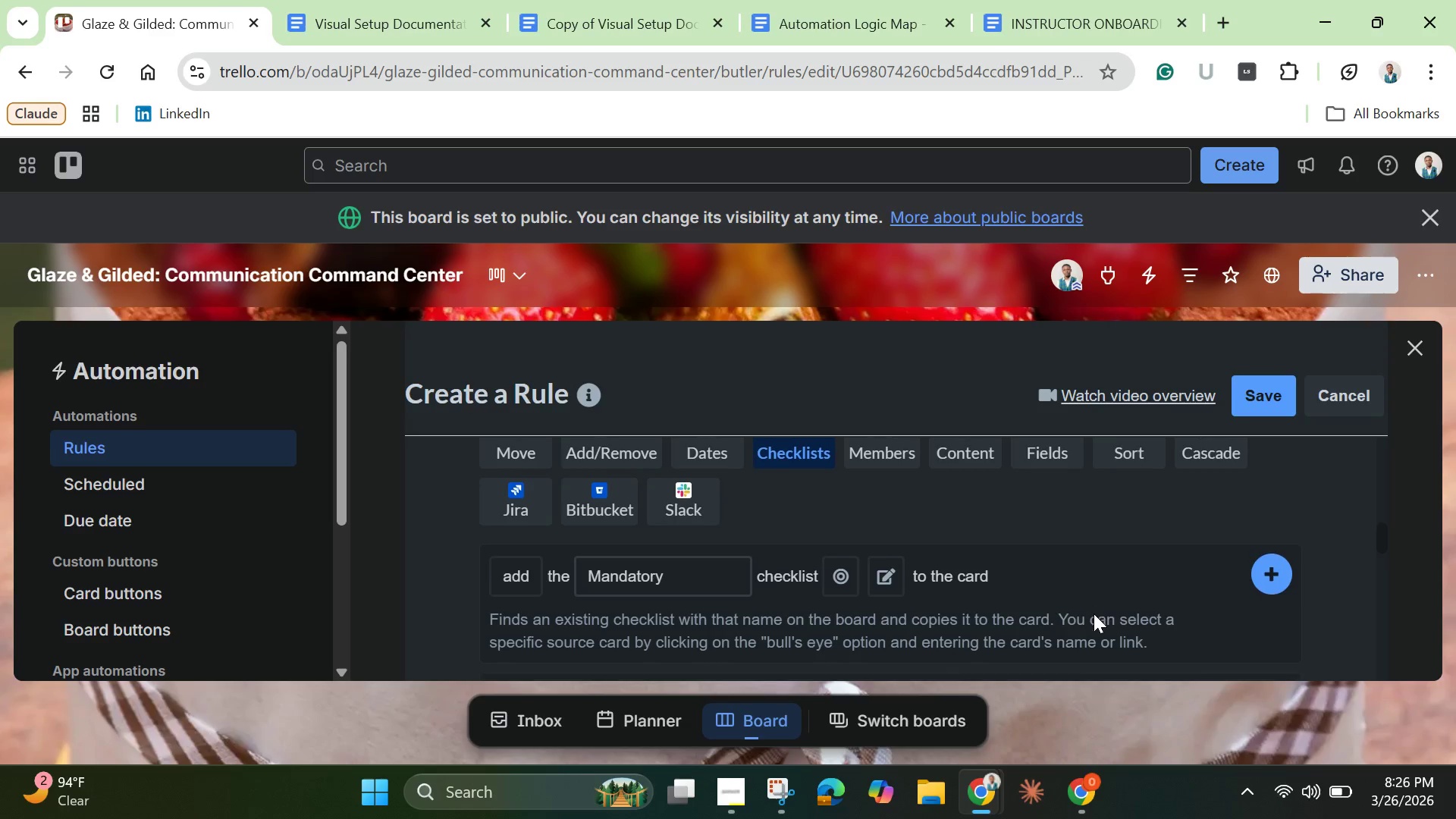 
scroll: coordinate [1094, 613], scroll_direction: down, amount: 4.0
 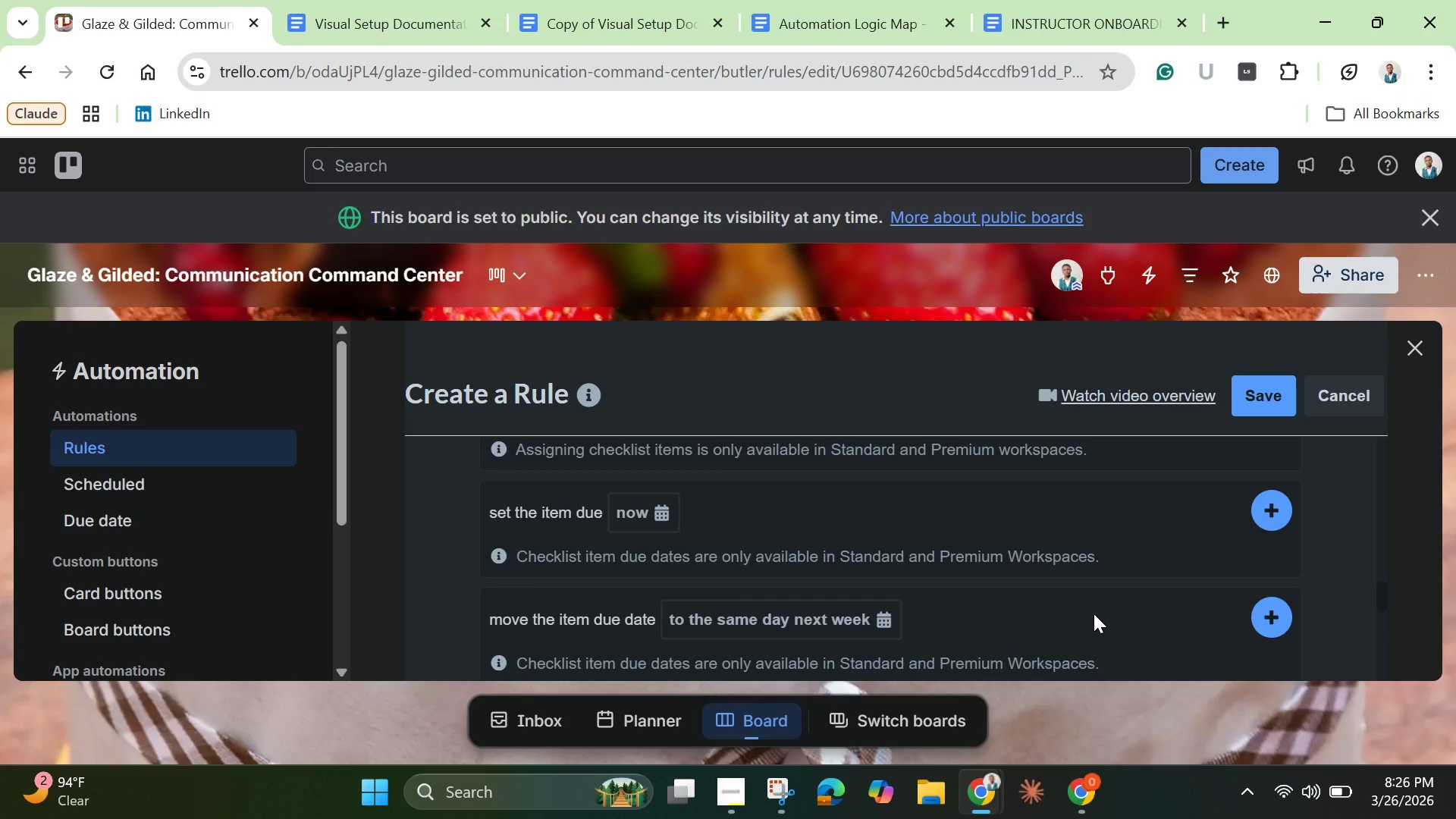 